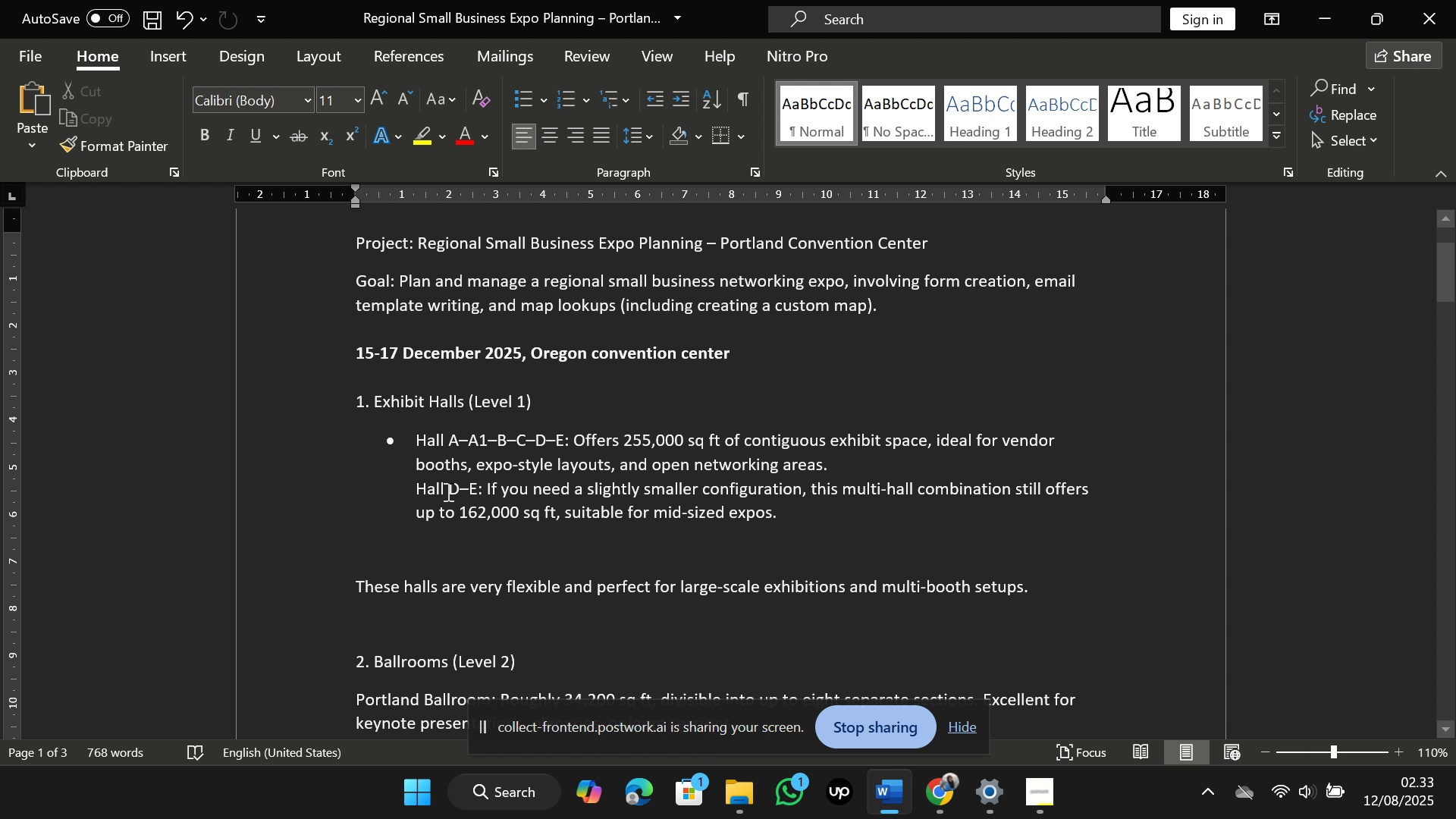 
left_click([419, 485])
 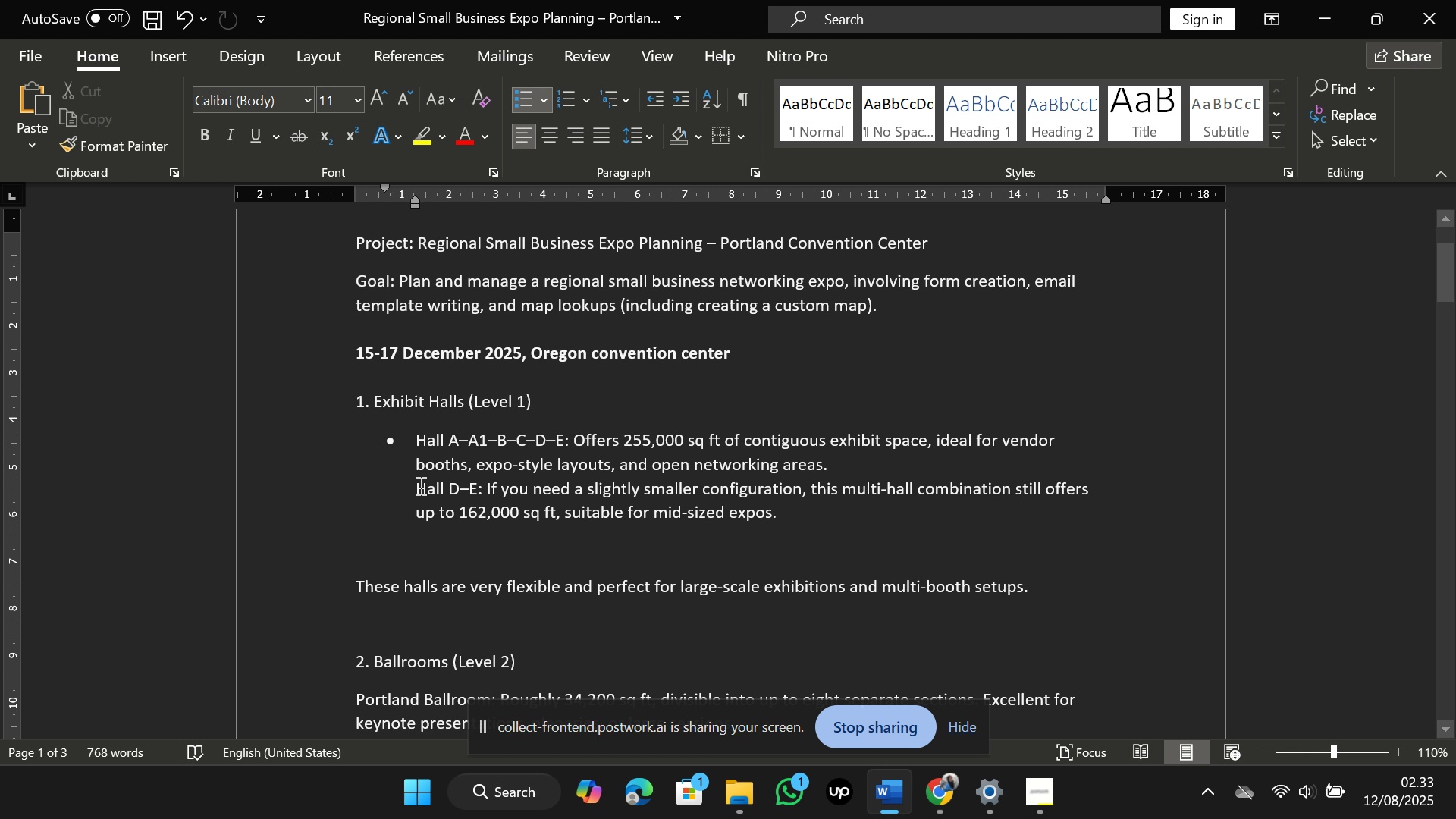 
key(Backspace)
 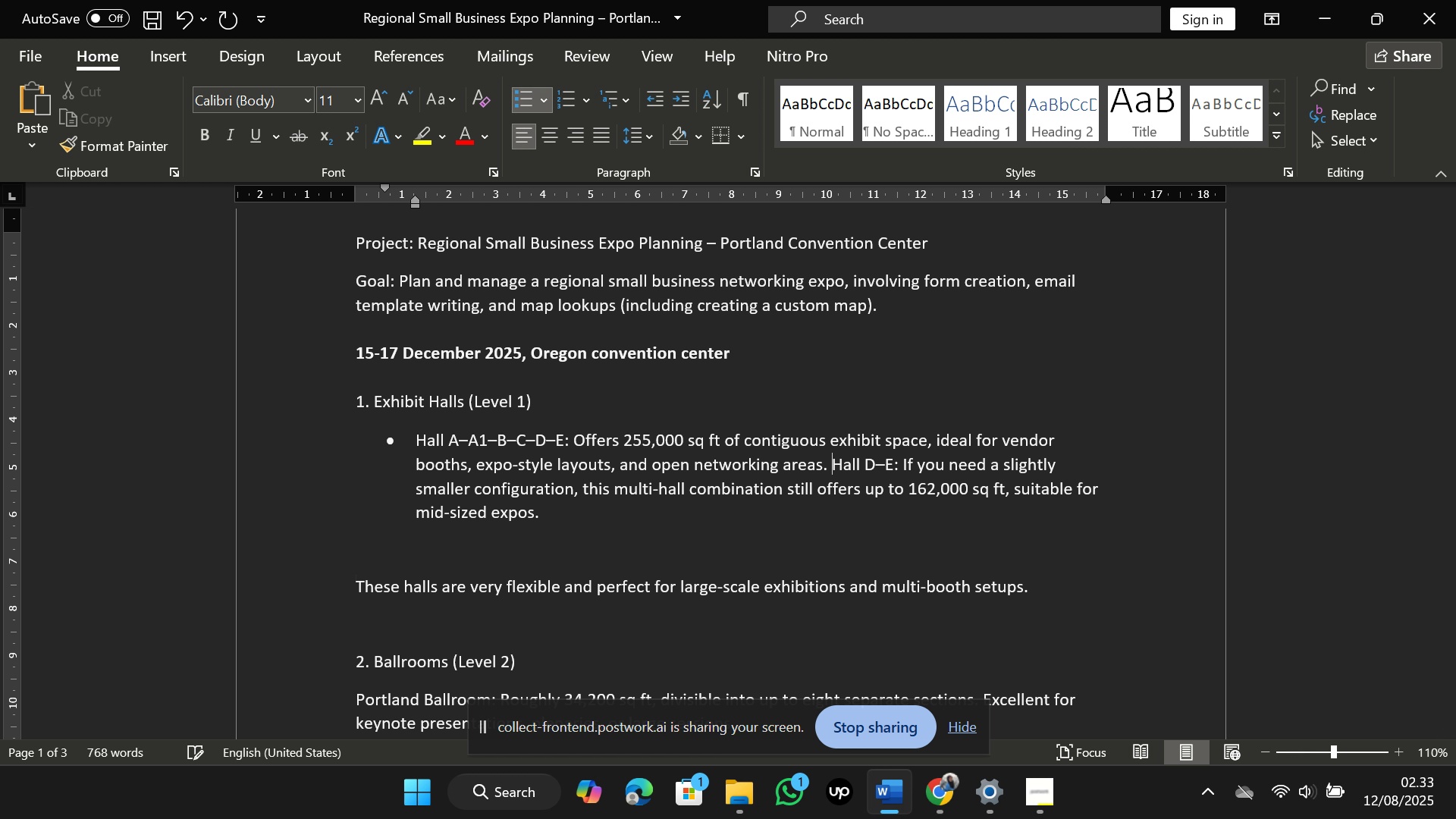 
key(Enter)
 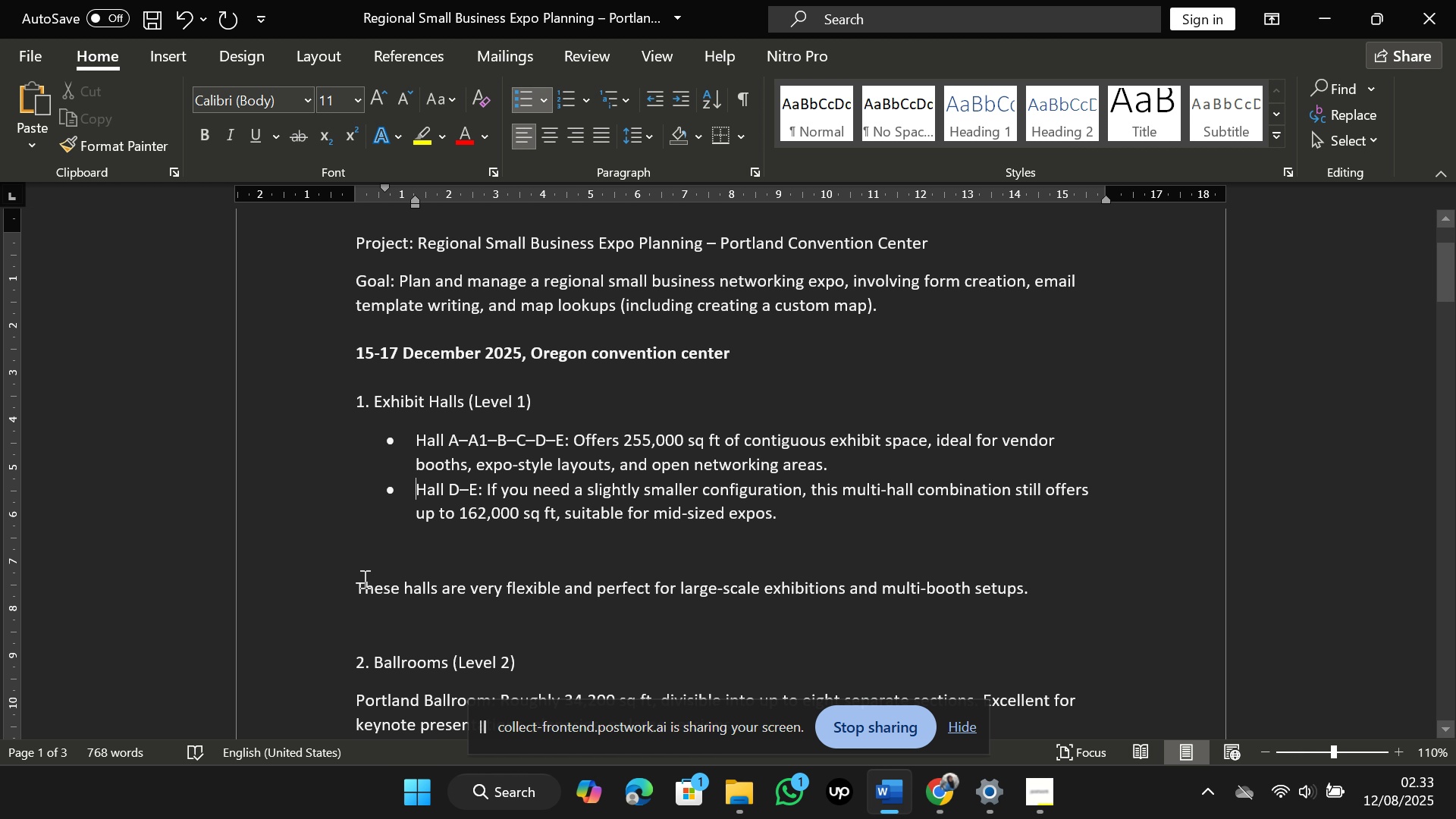 
left_click([358, 585])
 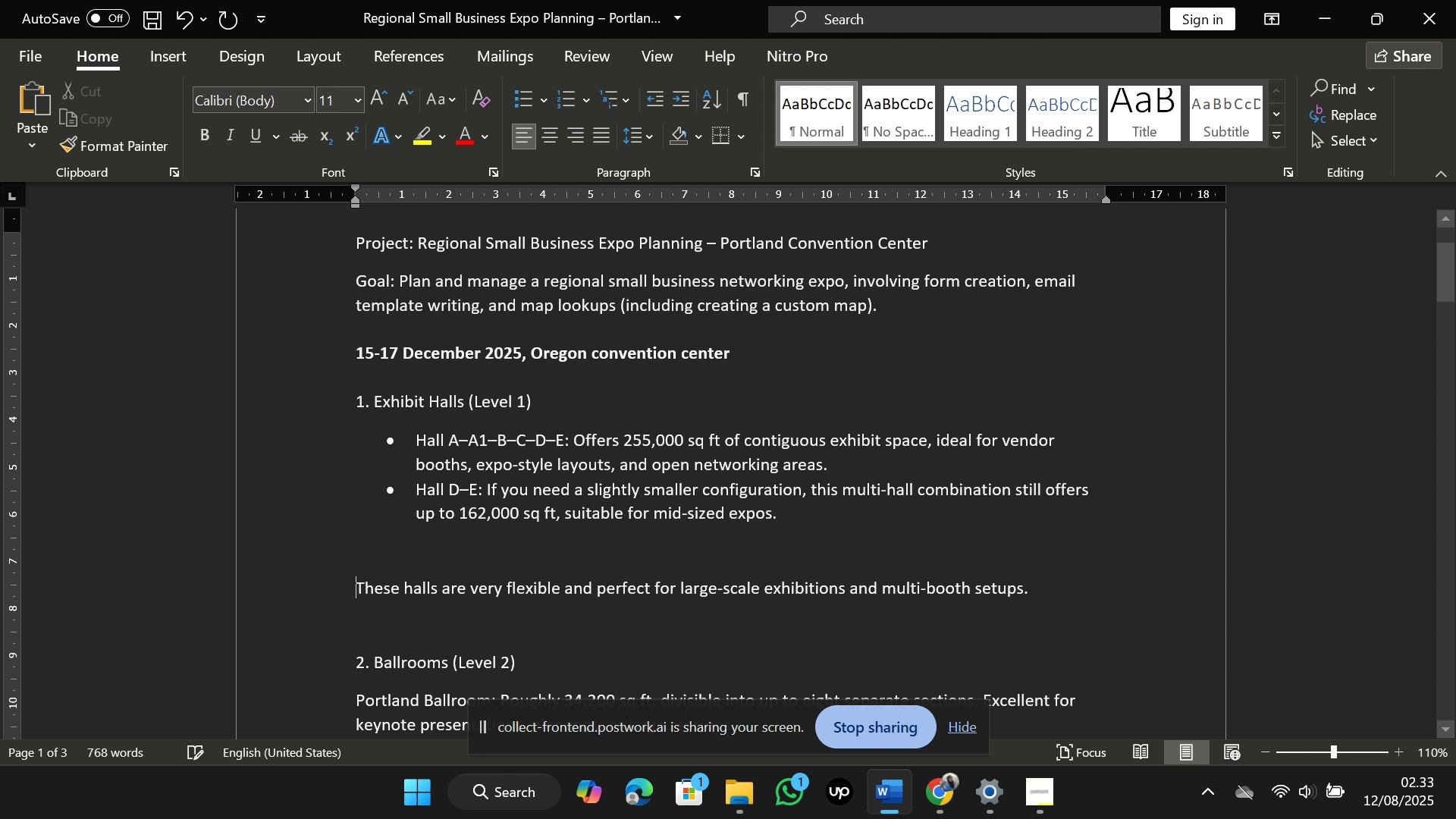 
key(Backspace)
 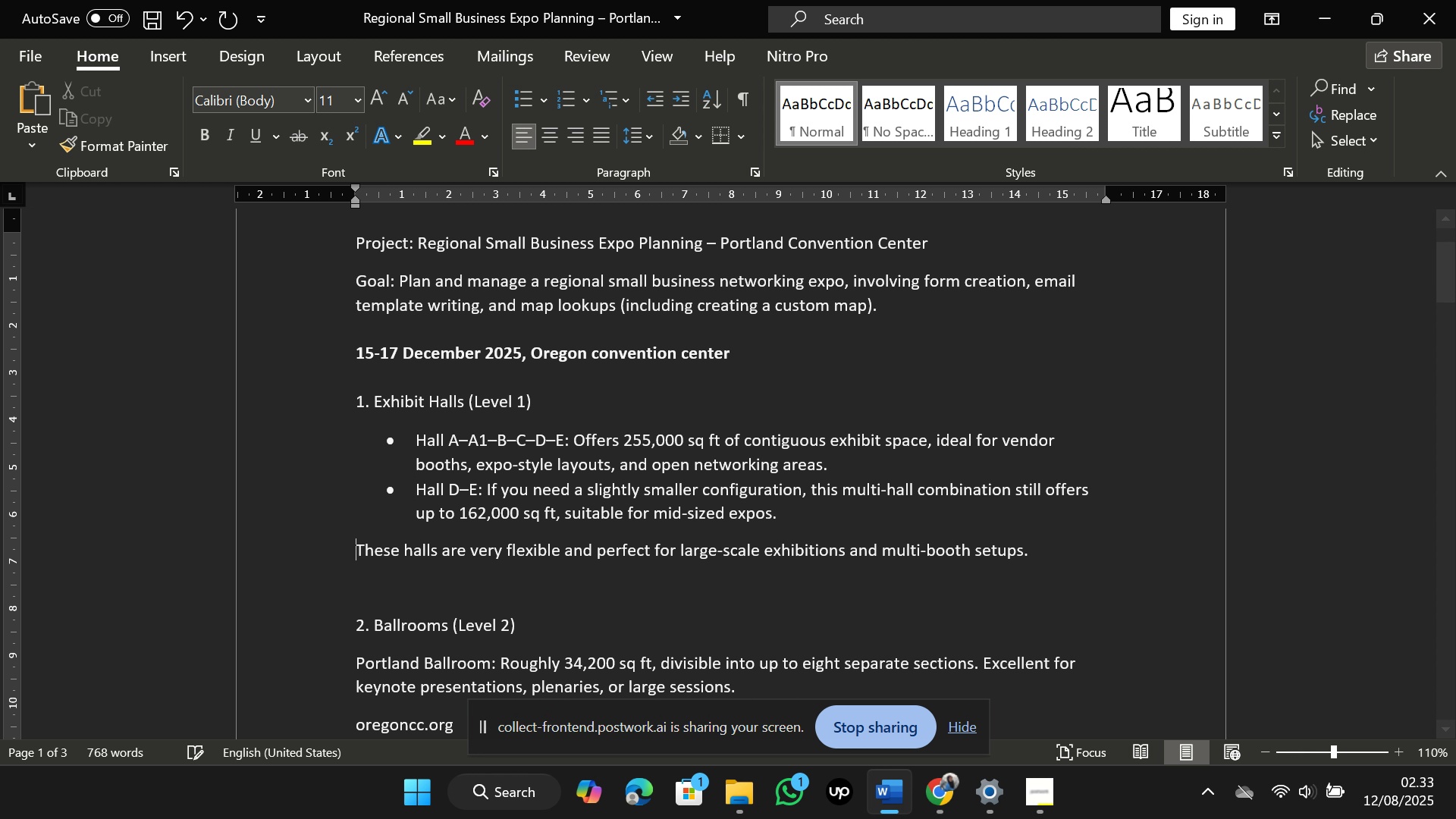 
key(Backspace)
 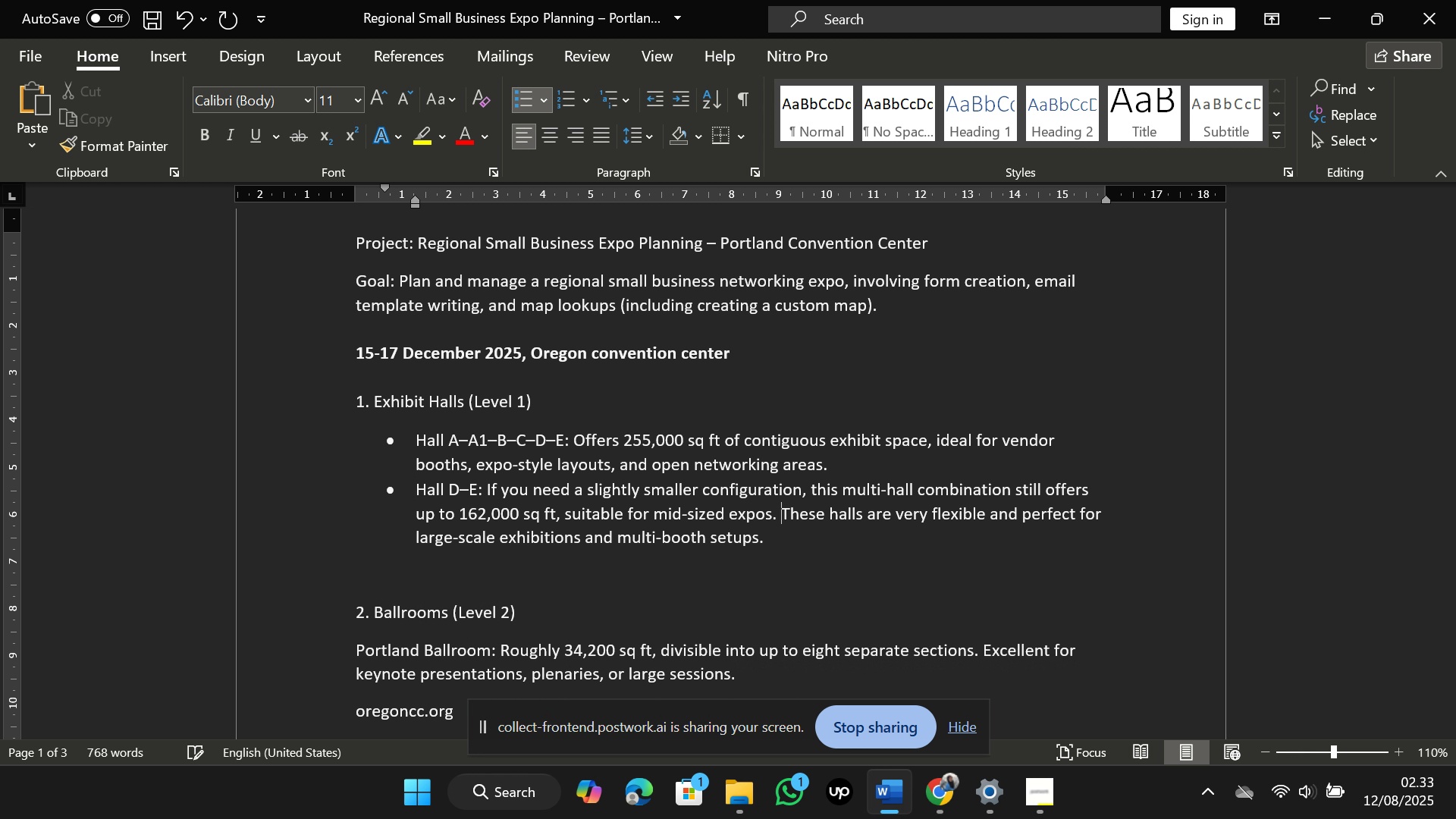 
key(Shift+Enter)
 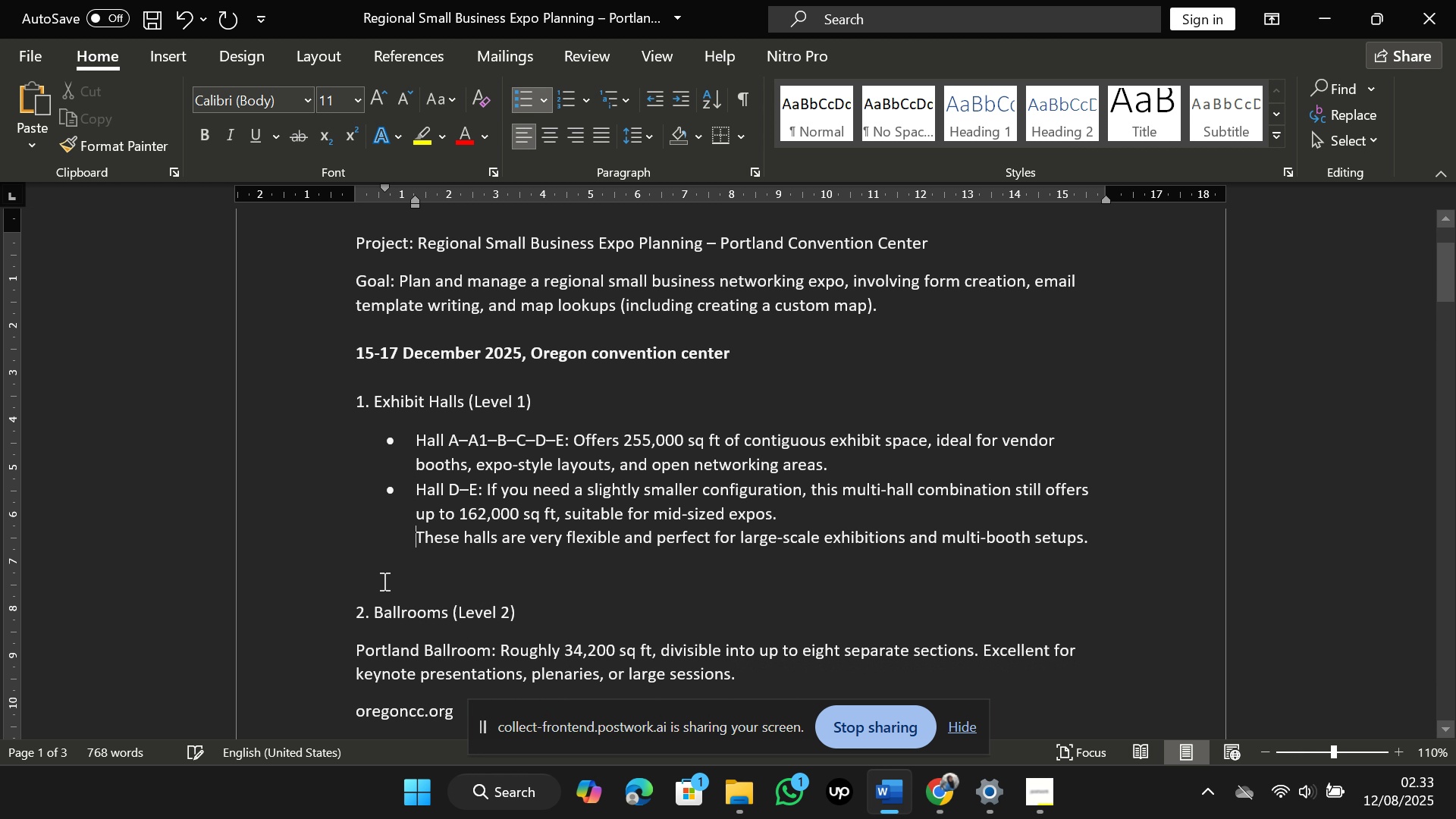 
scroll: coordinate [391, 578], scroll_direction: down, amount: 1.0
 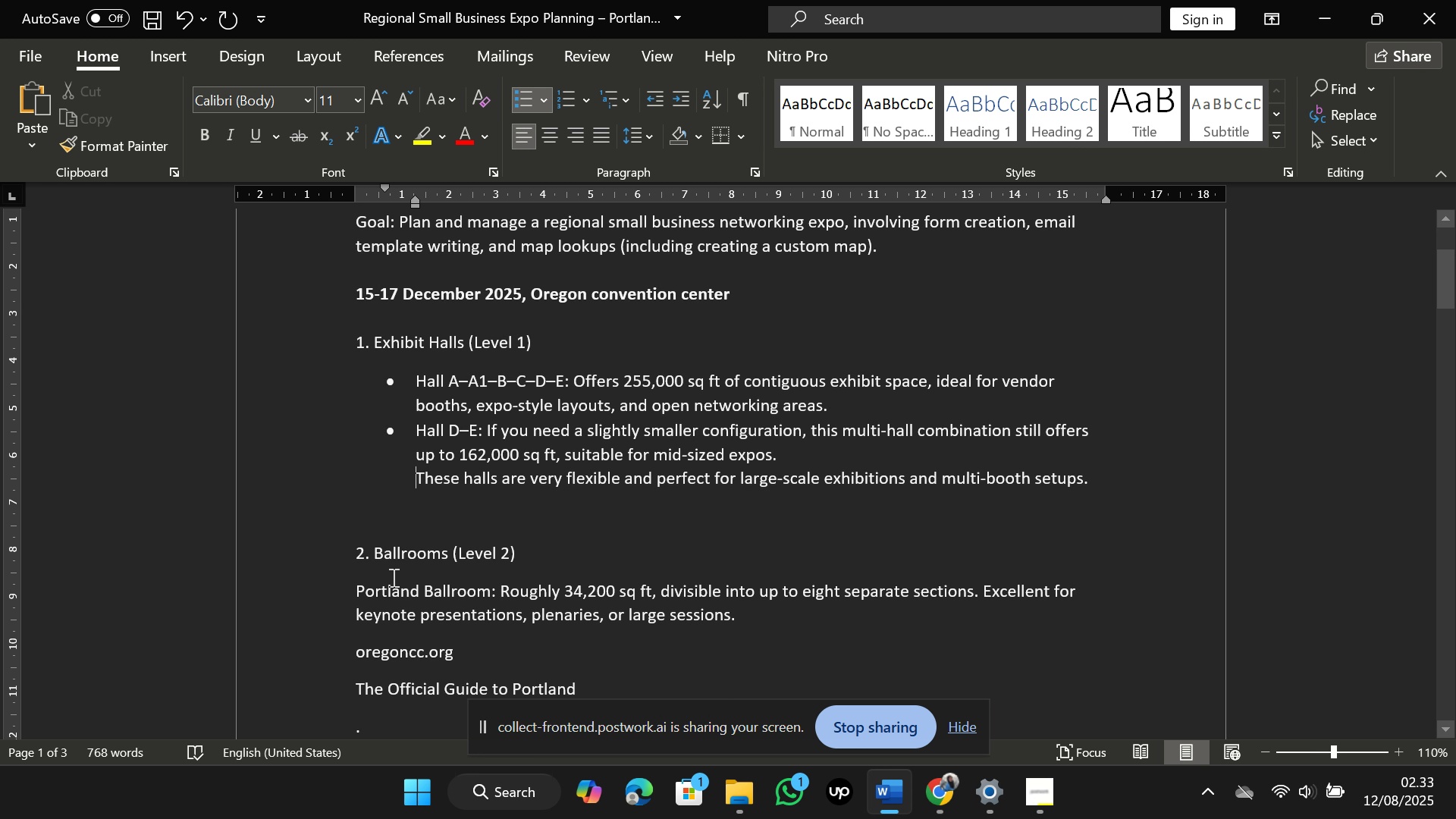 
key(Backspace)
 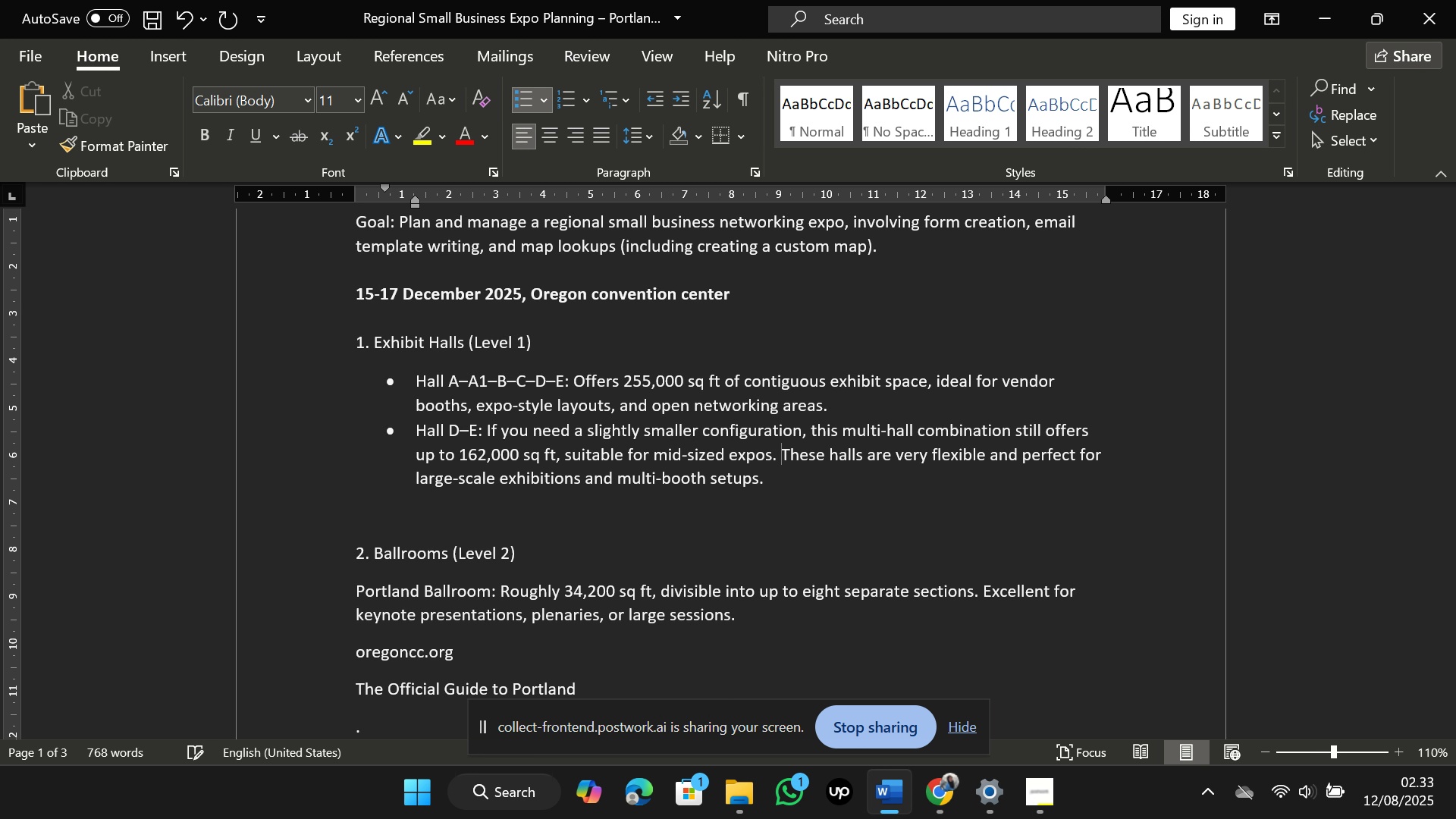 
key(Enter)
 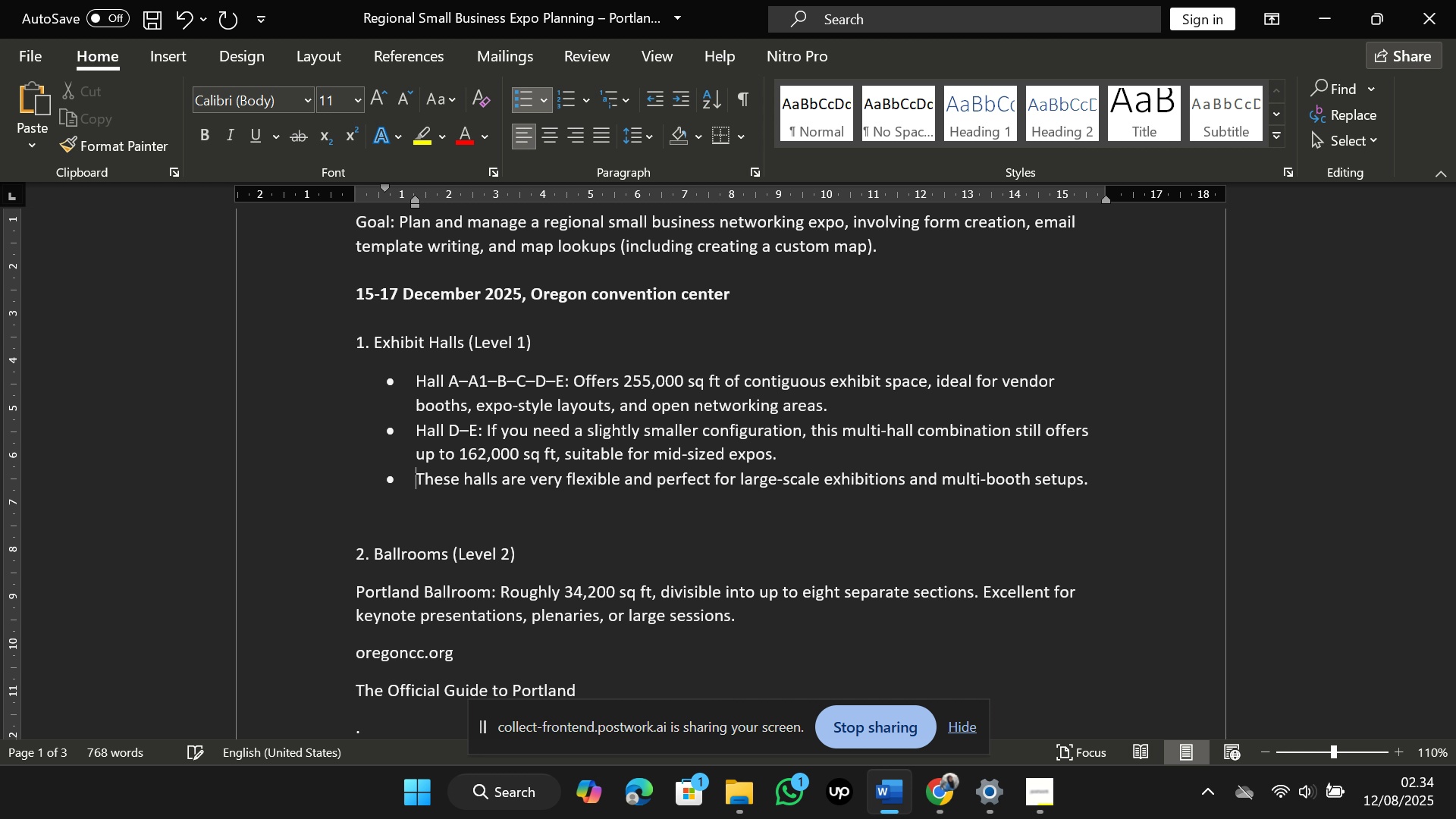 
key(Enter)
 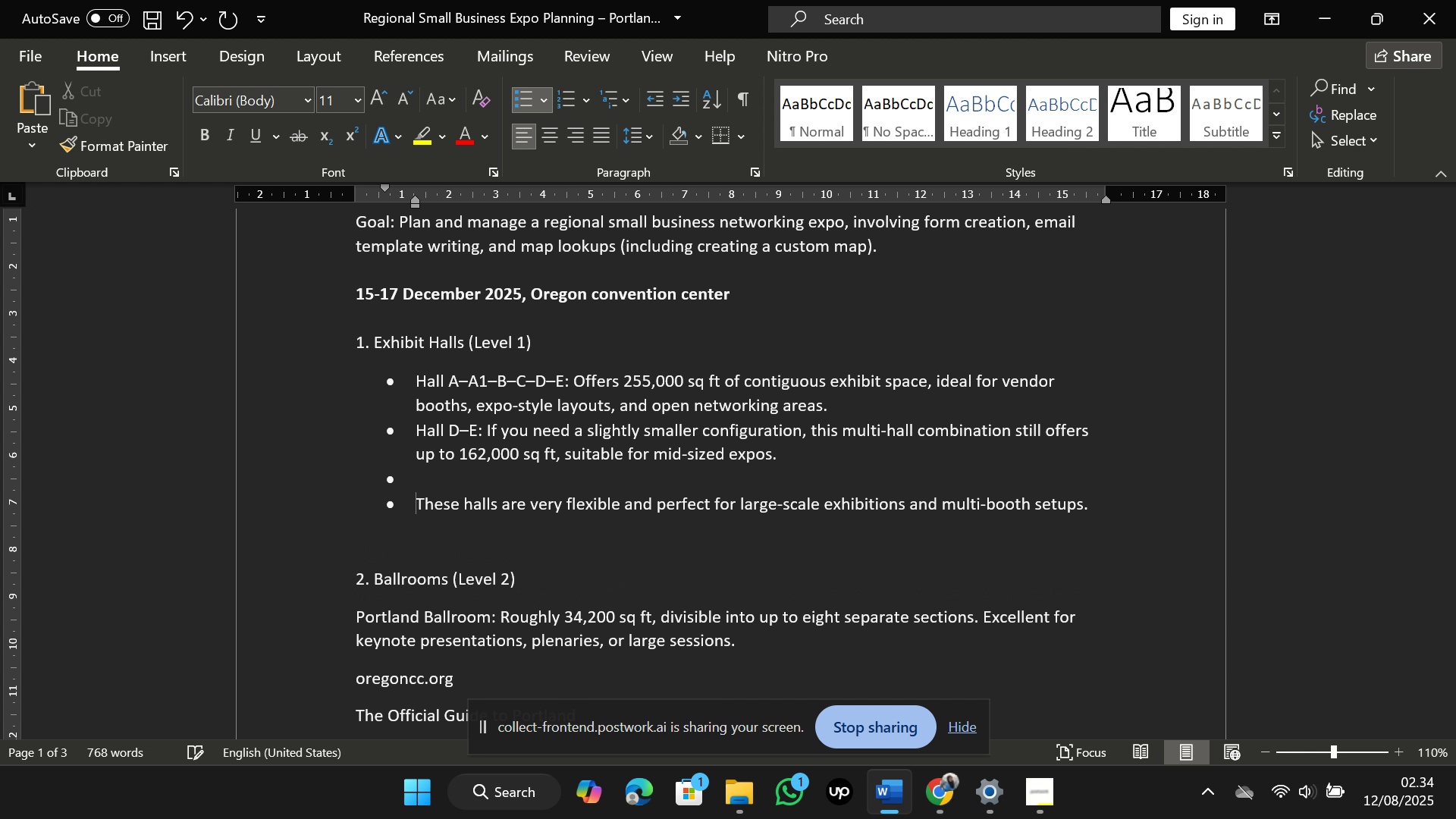 
key(Backspace)
 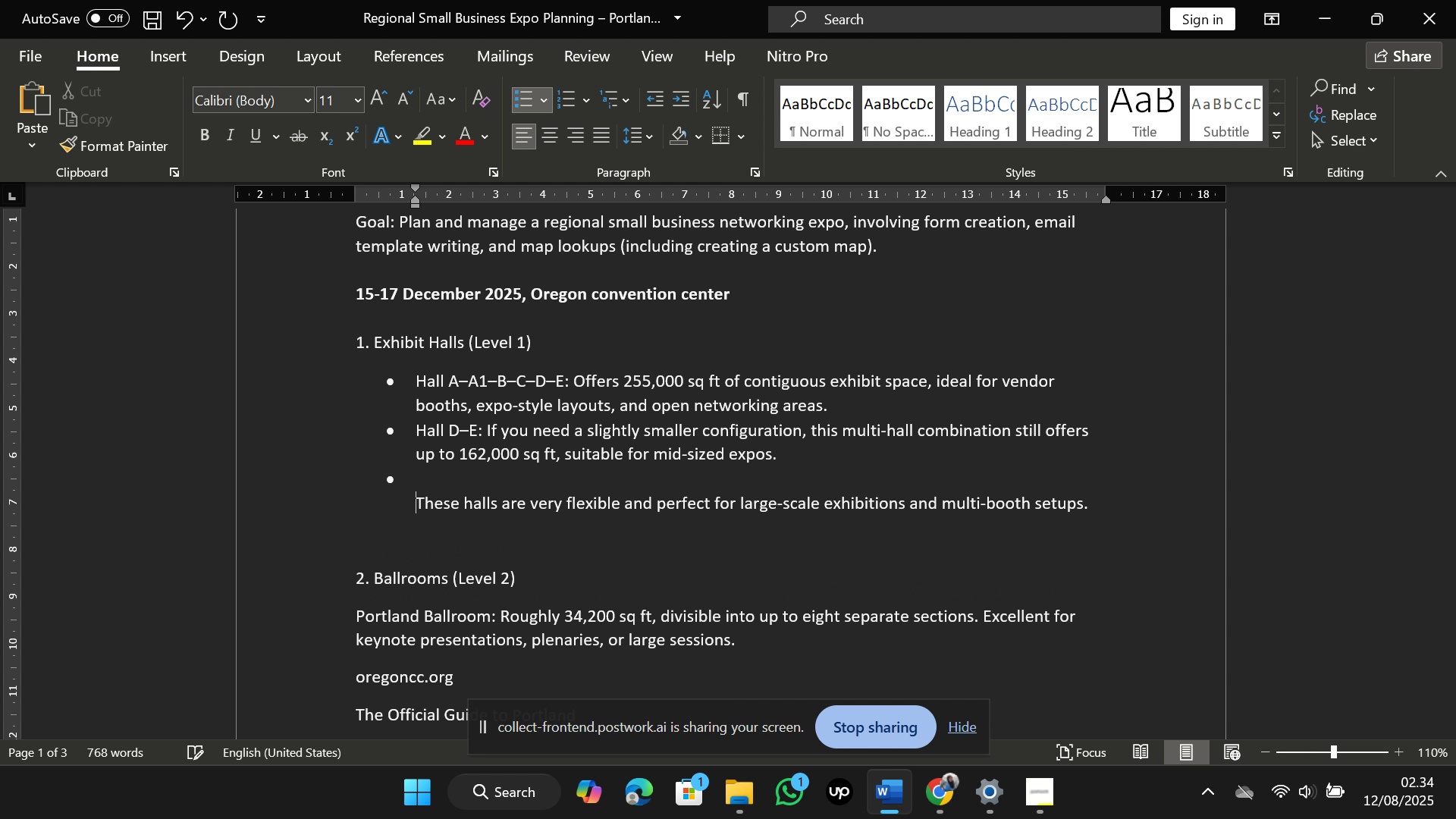 
key(Backspace)
 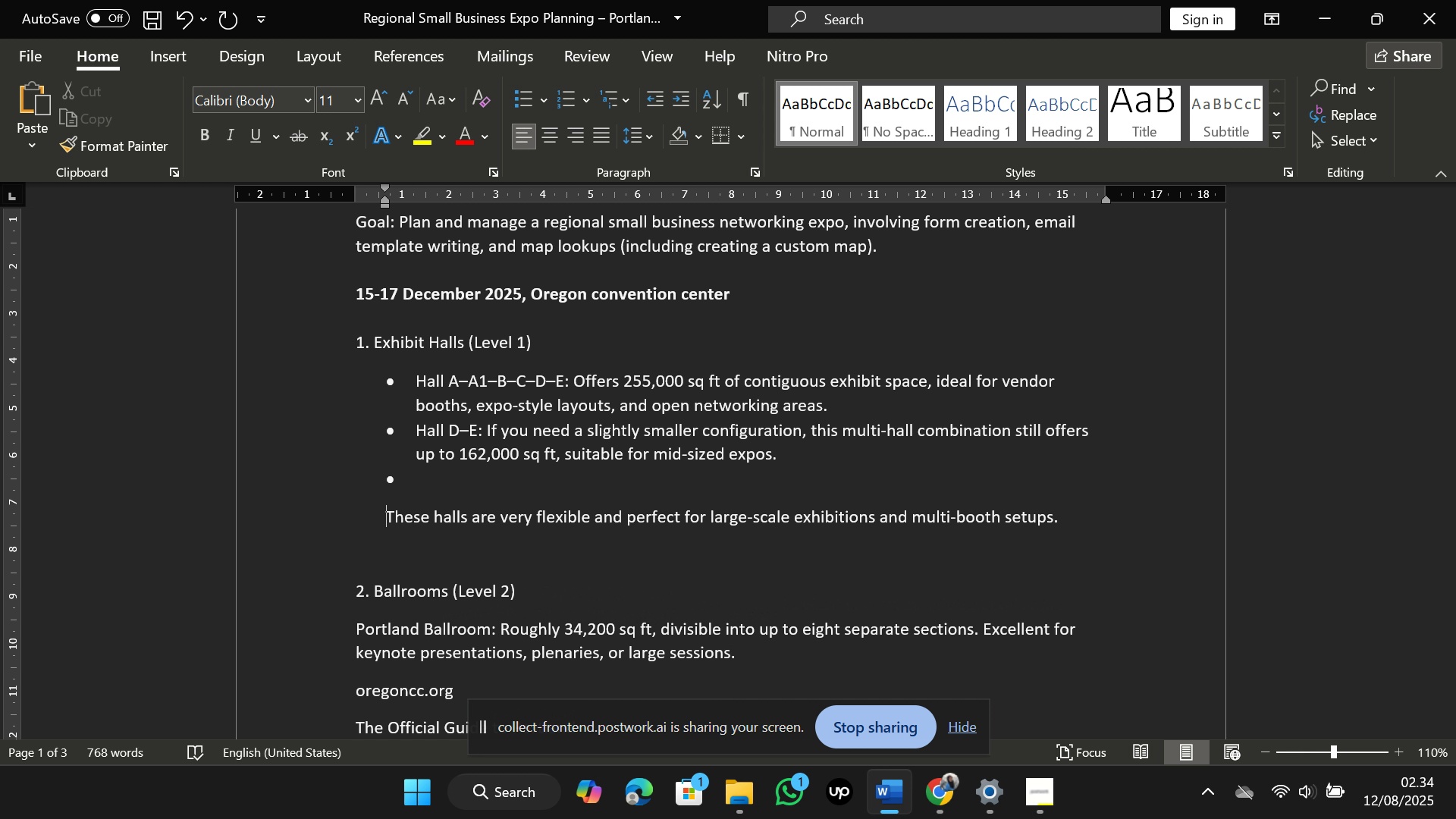 
key(Backspace)
 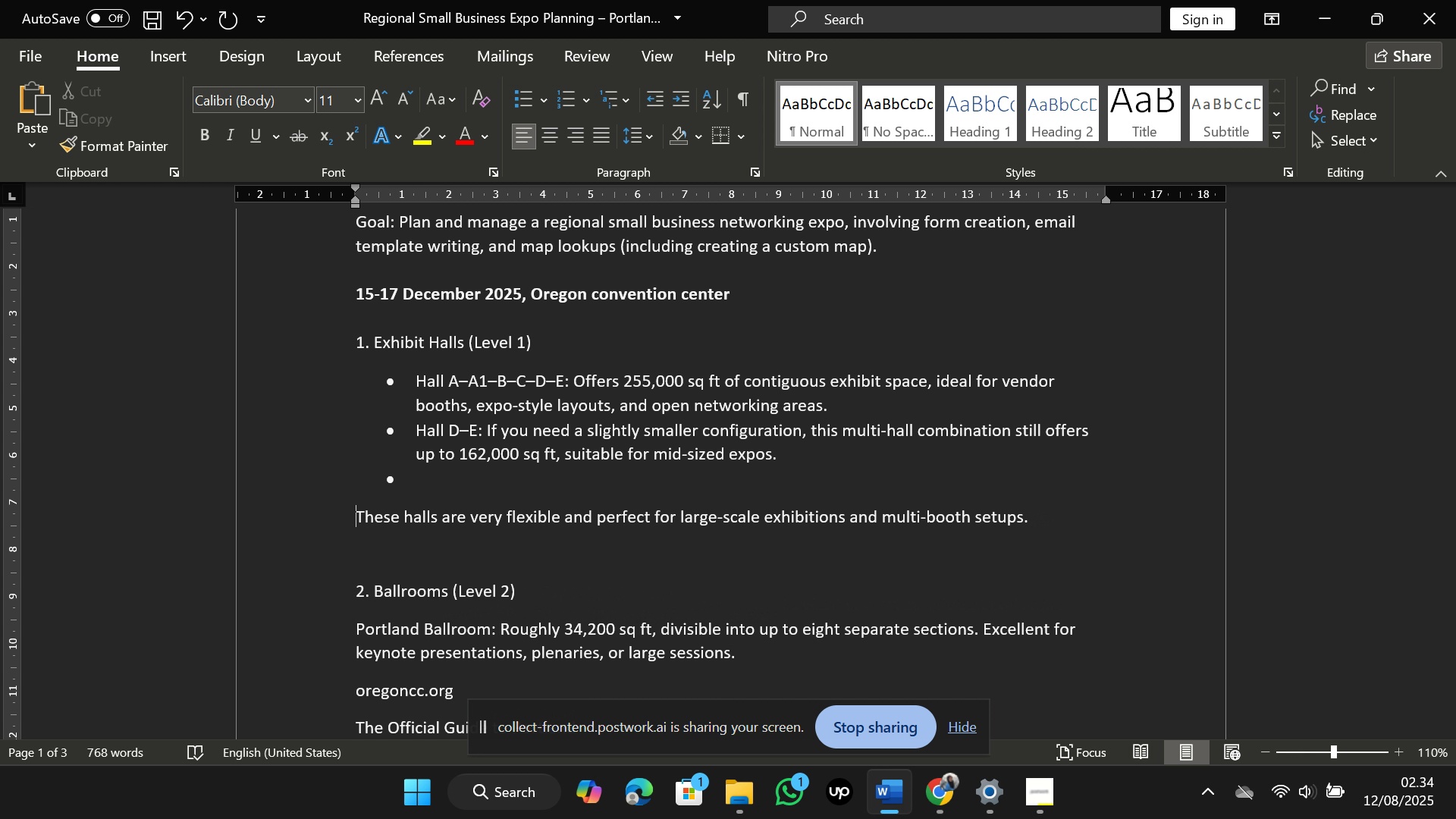 
key(Control+Z)
 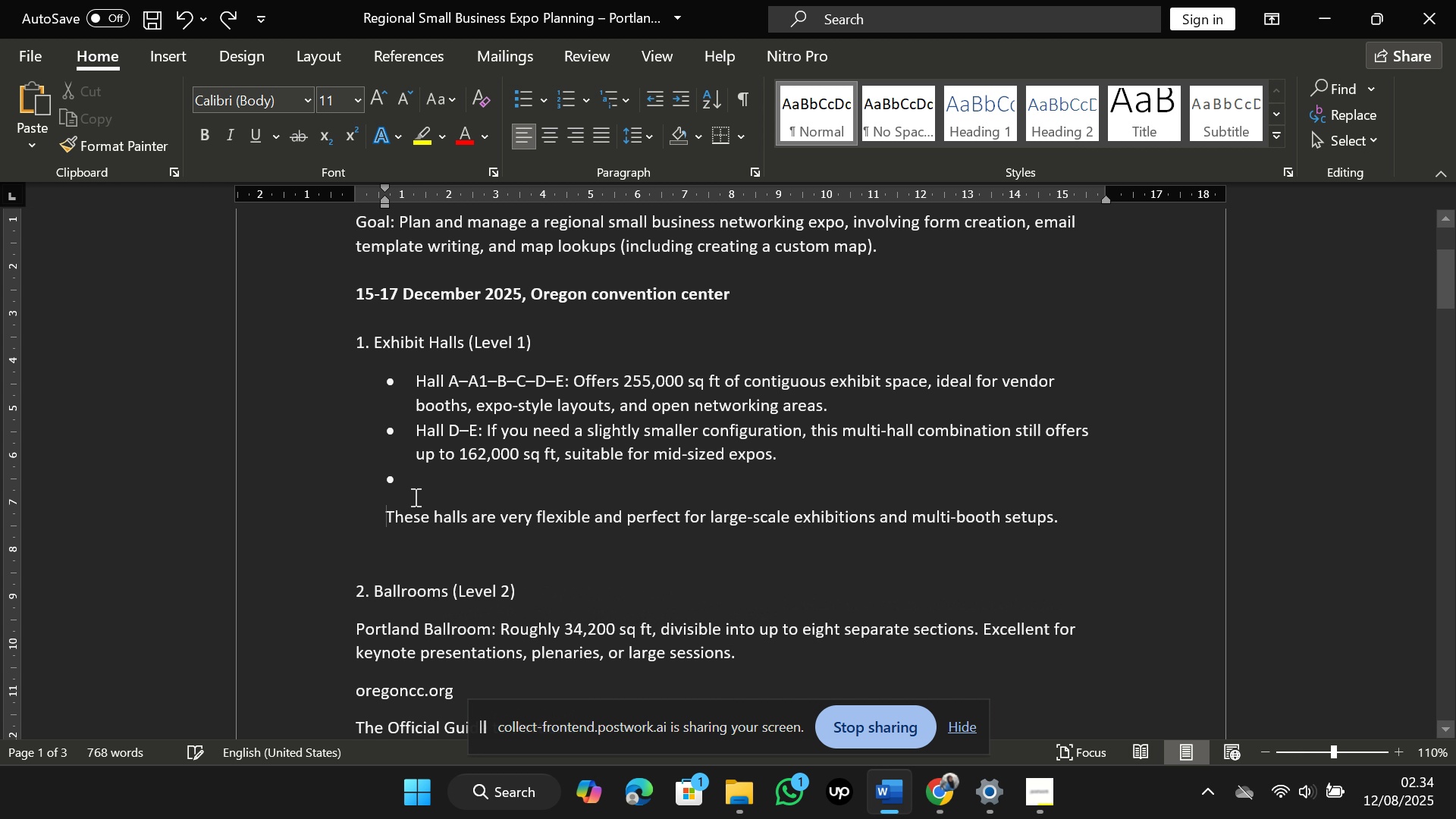 
left_click([415, 491])
 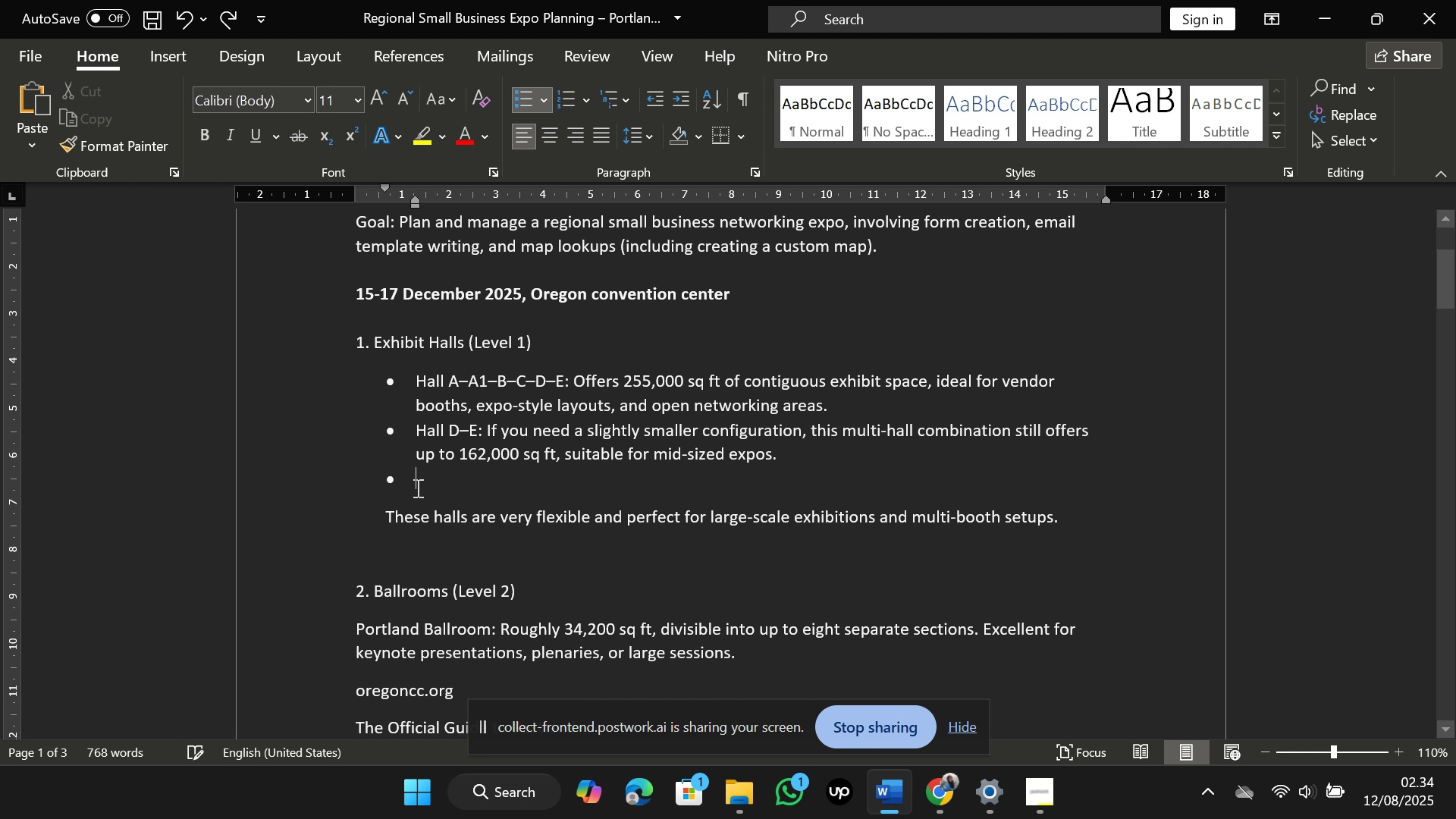 
left_click([416, 488])
 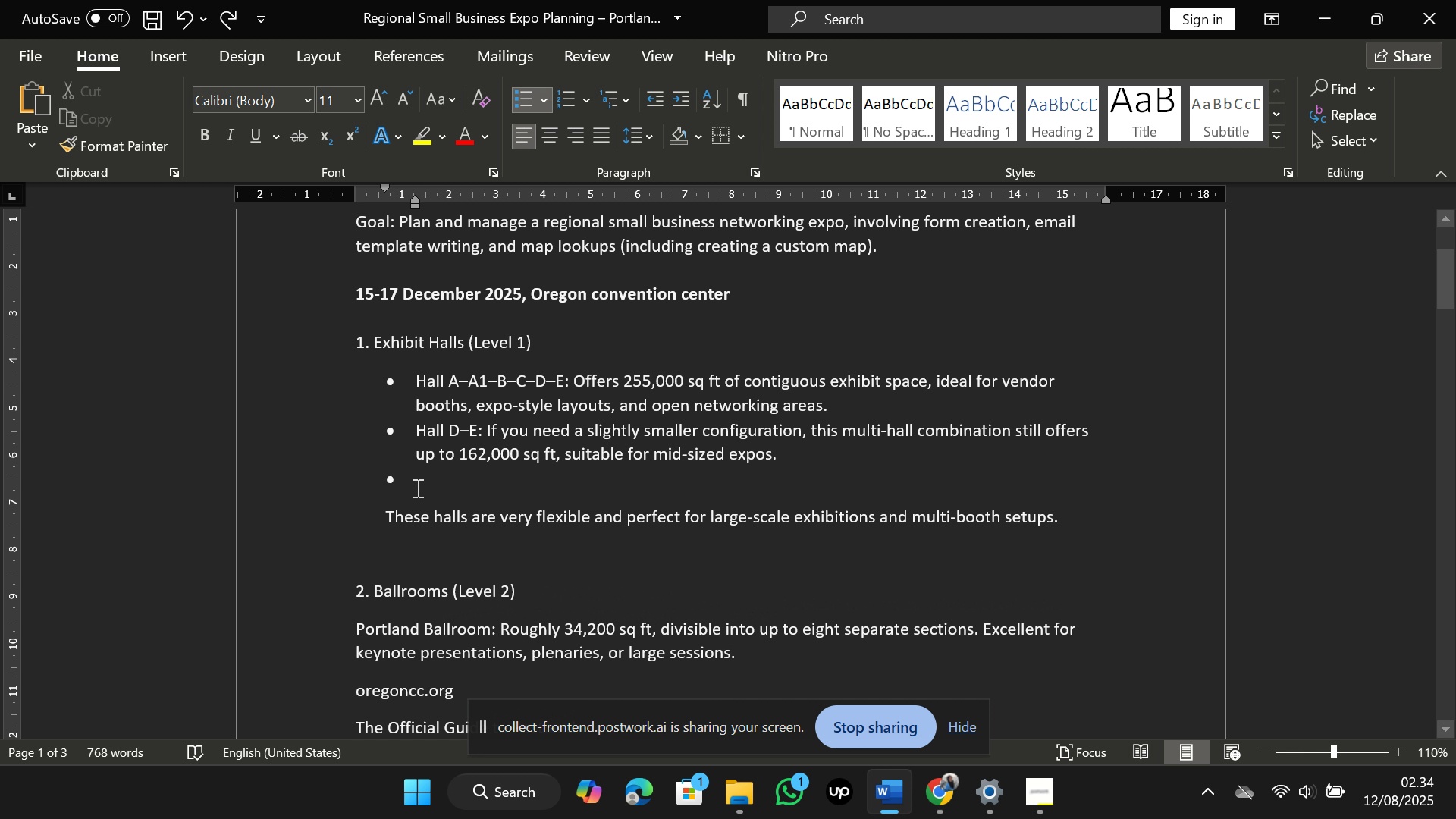 
key(Backspace)
 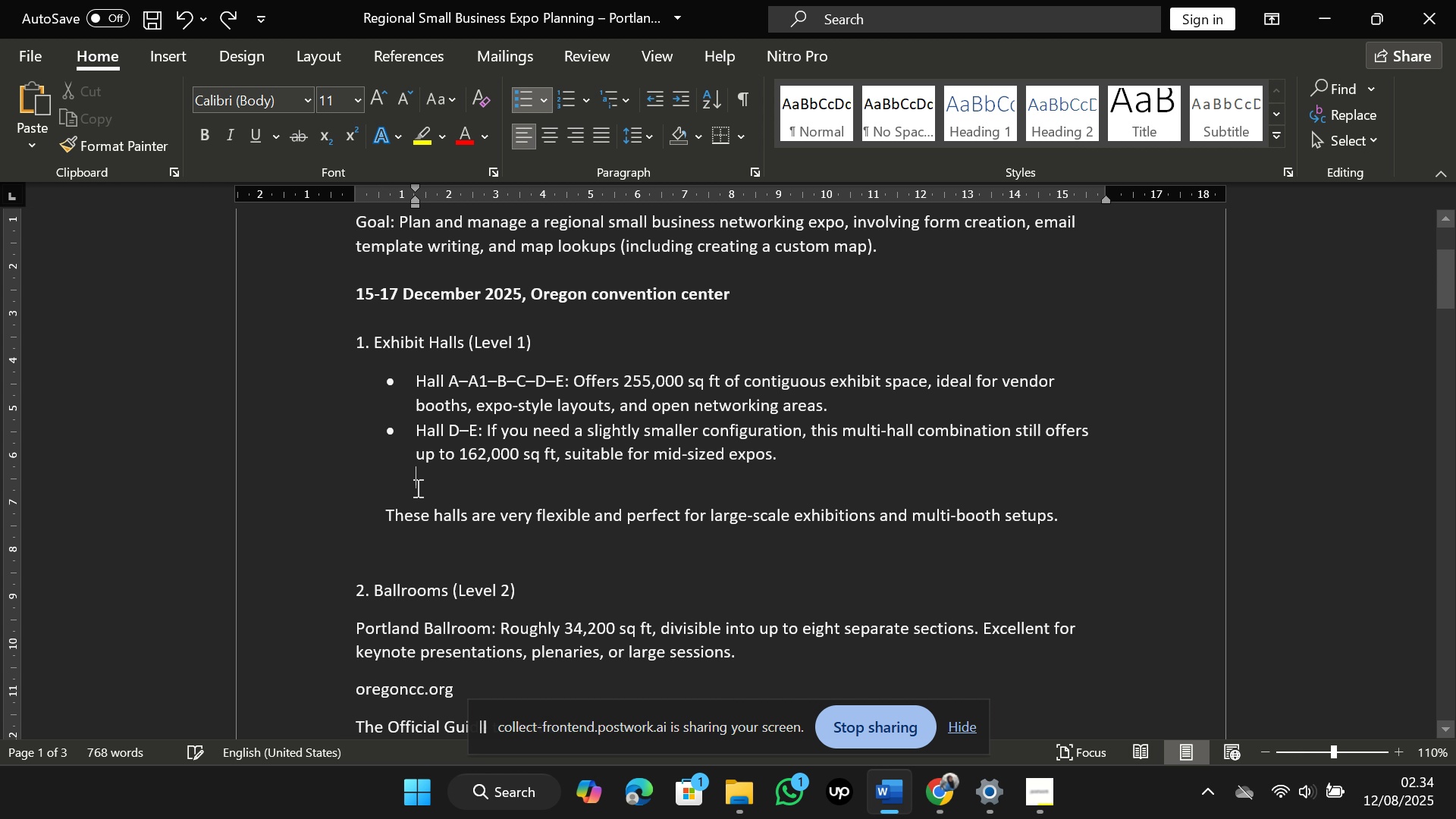 
key(Backspace)
 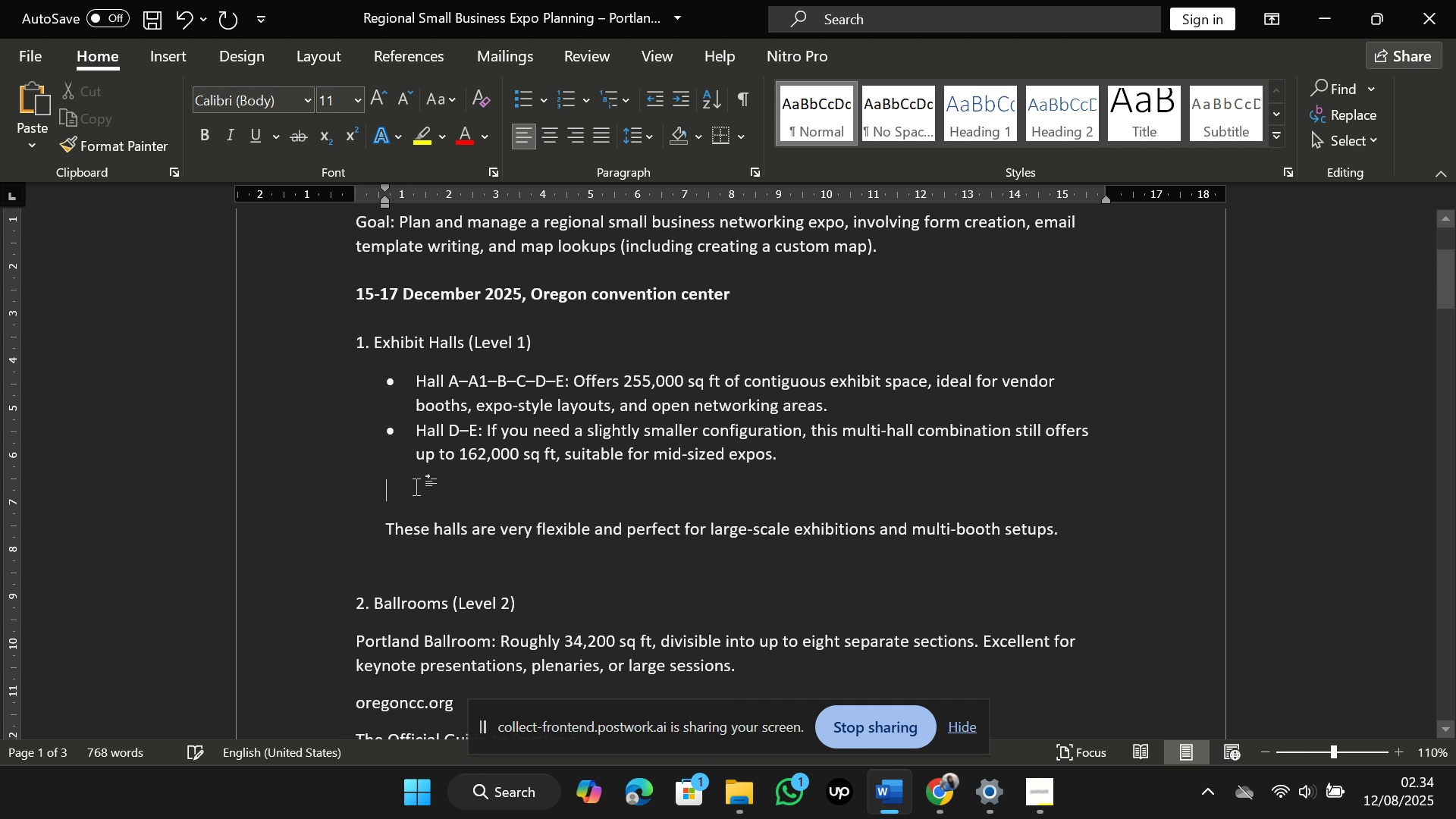 
key(Backspace)
 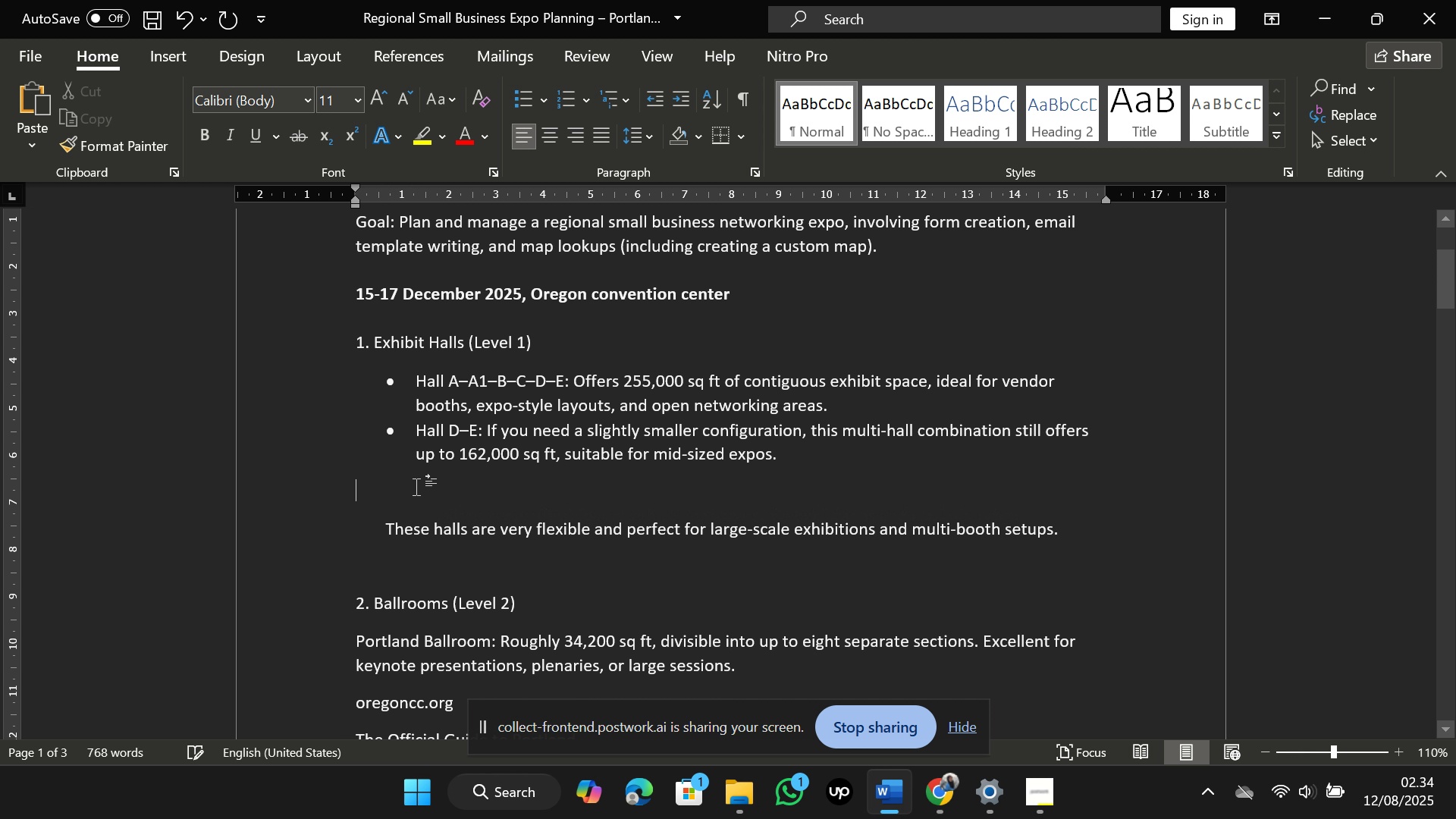 
key(Backspace)
 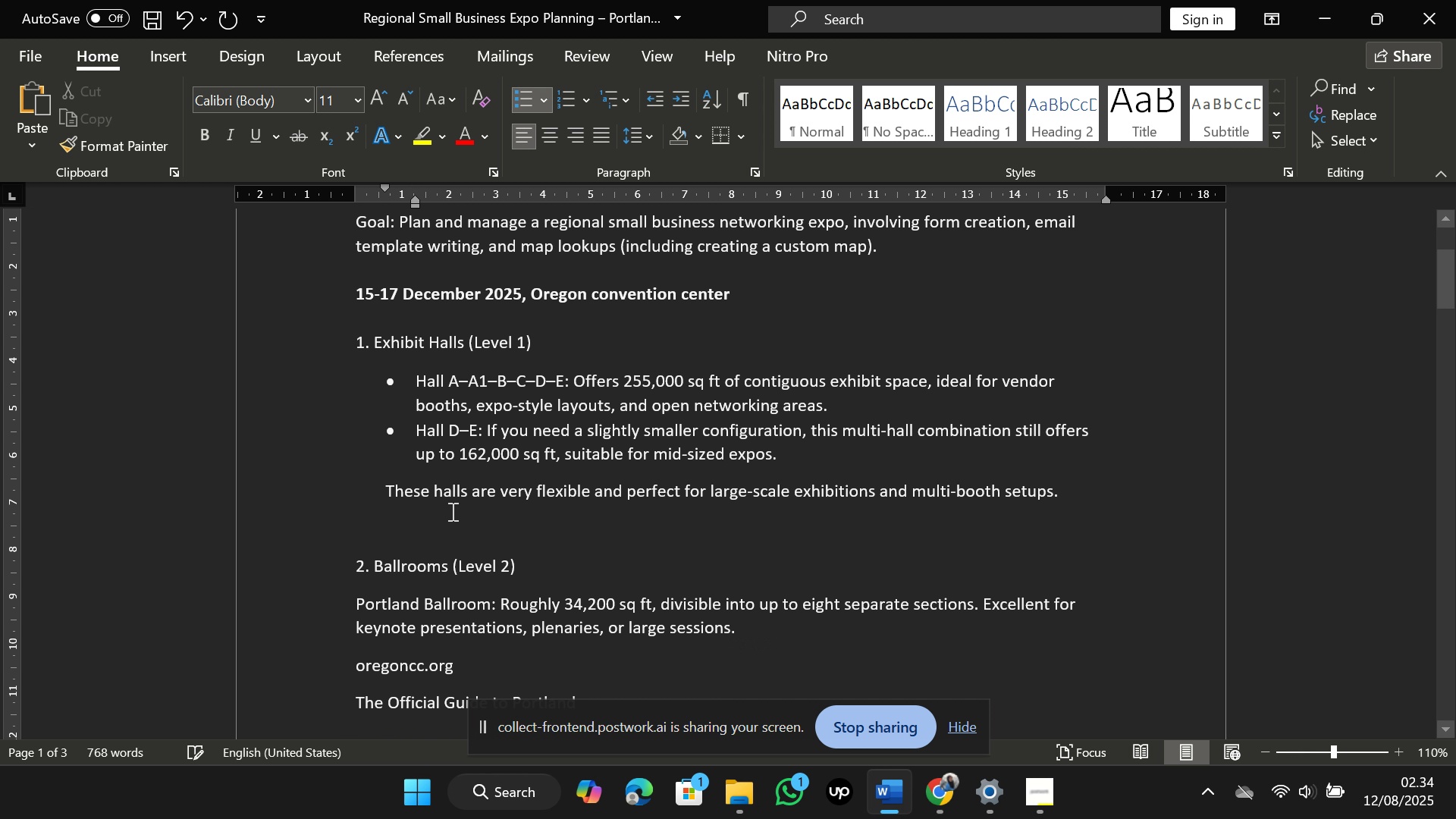 
scroll: coordinate [452, 516], scroll_direction: down, amount: 1.0
 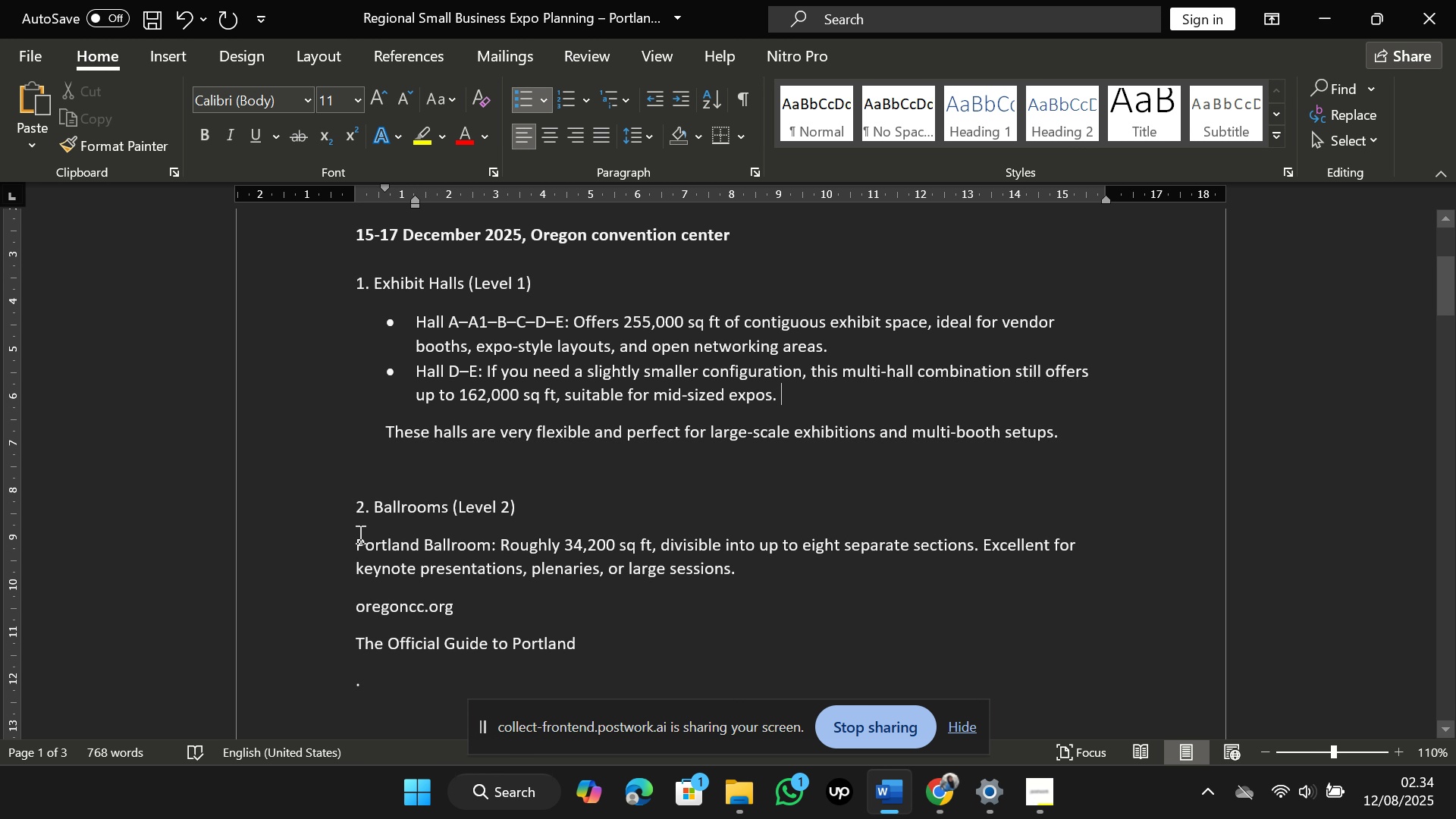 
left_click([356, 542])
 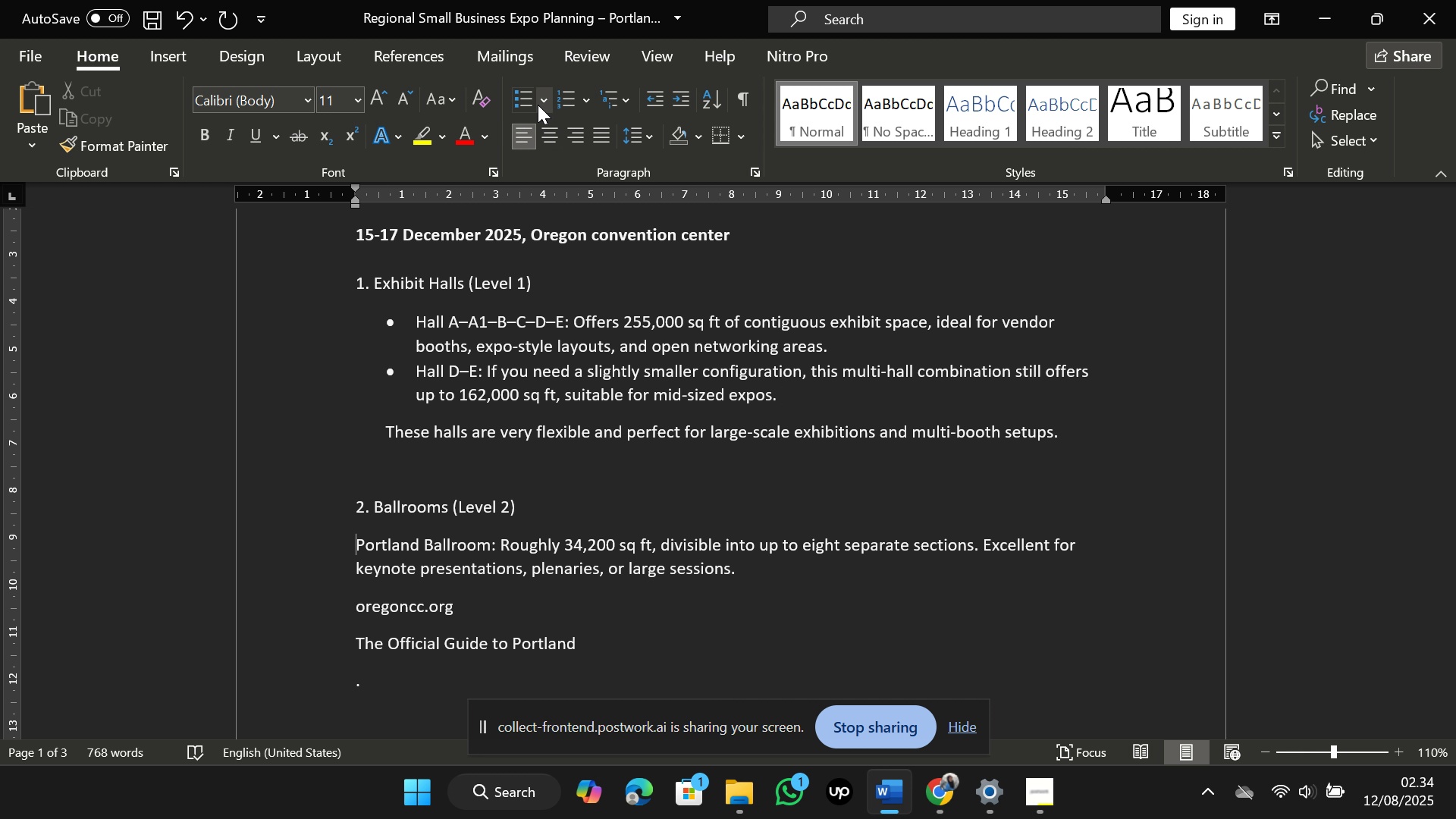 
left_click([527, 102])
 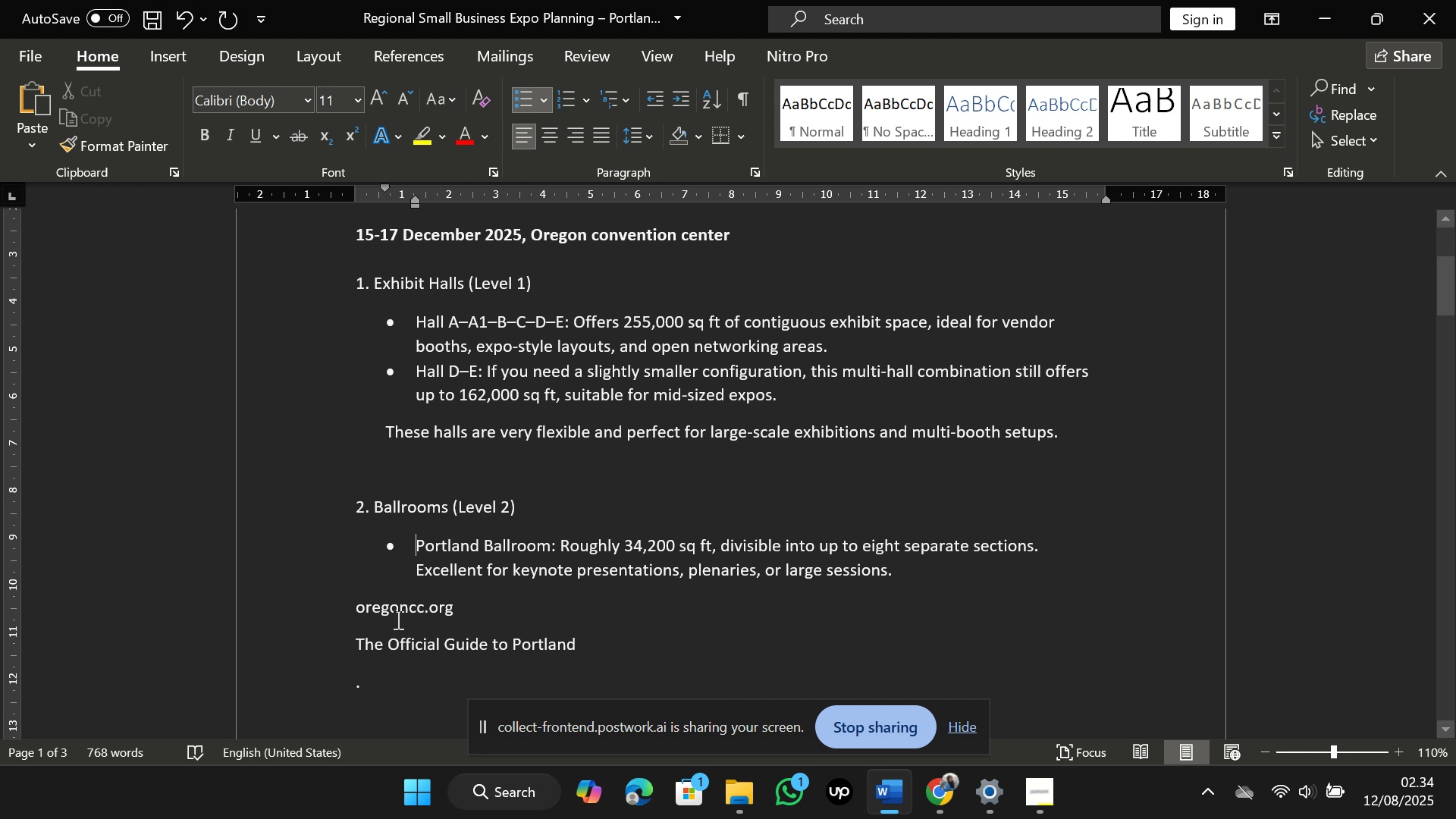 
left_click_drag(start_coordinate=[586, 652], to_coordinate=[345, 615])
 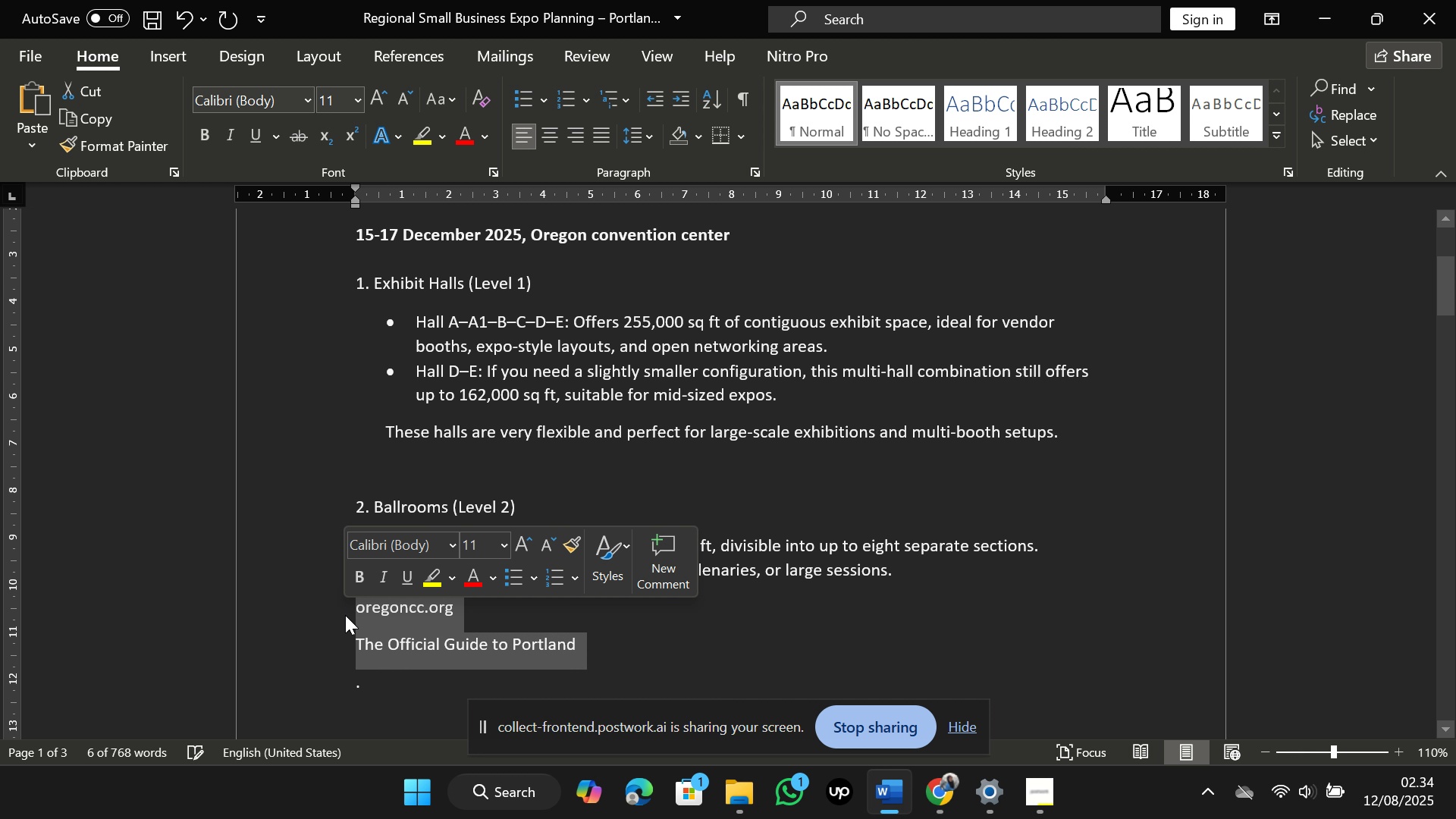 
key(Backspace)
 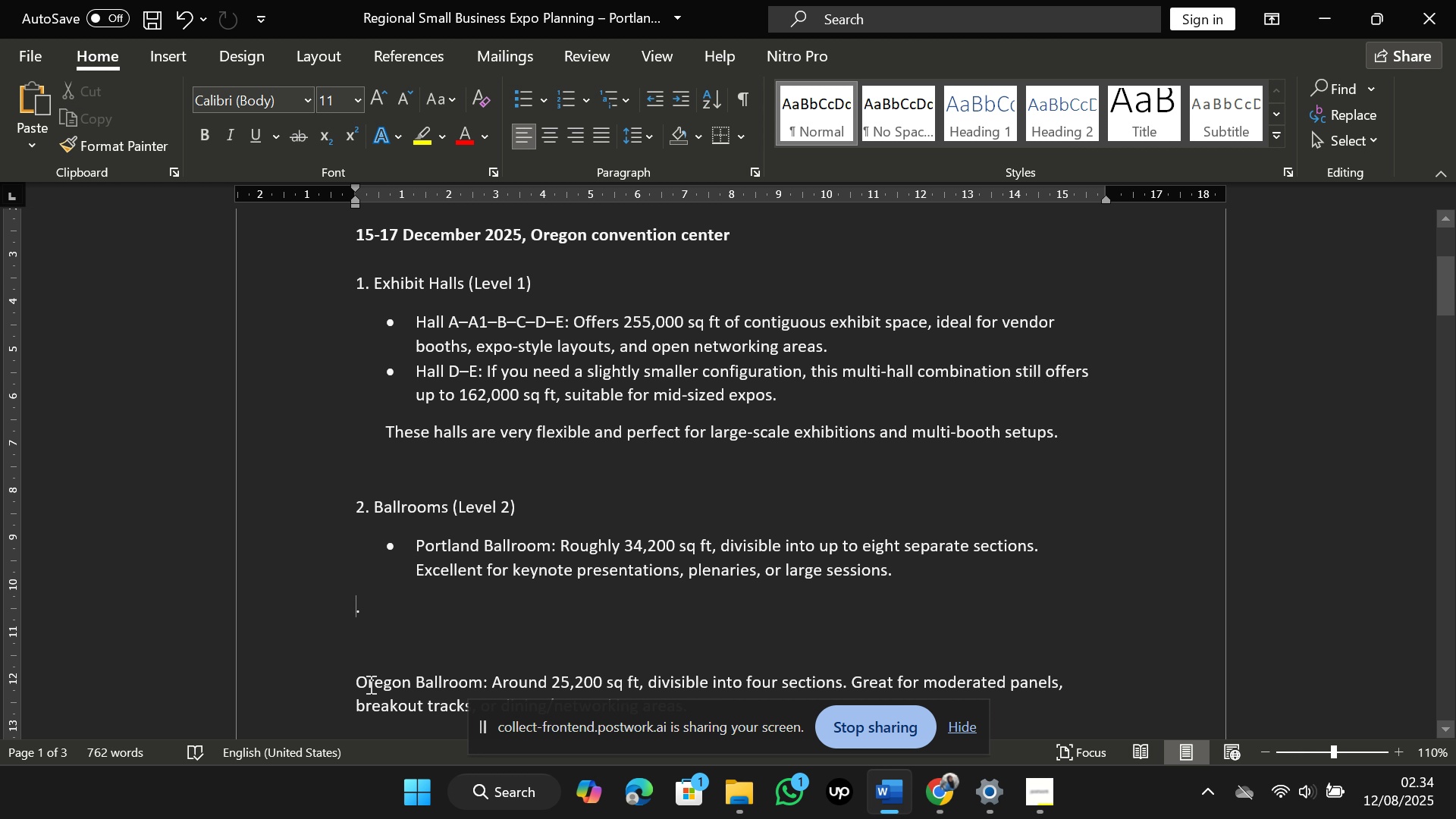 
left_click([356, 684])
 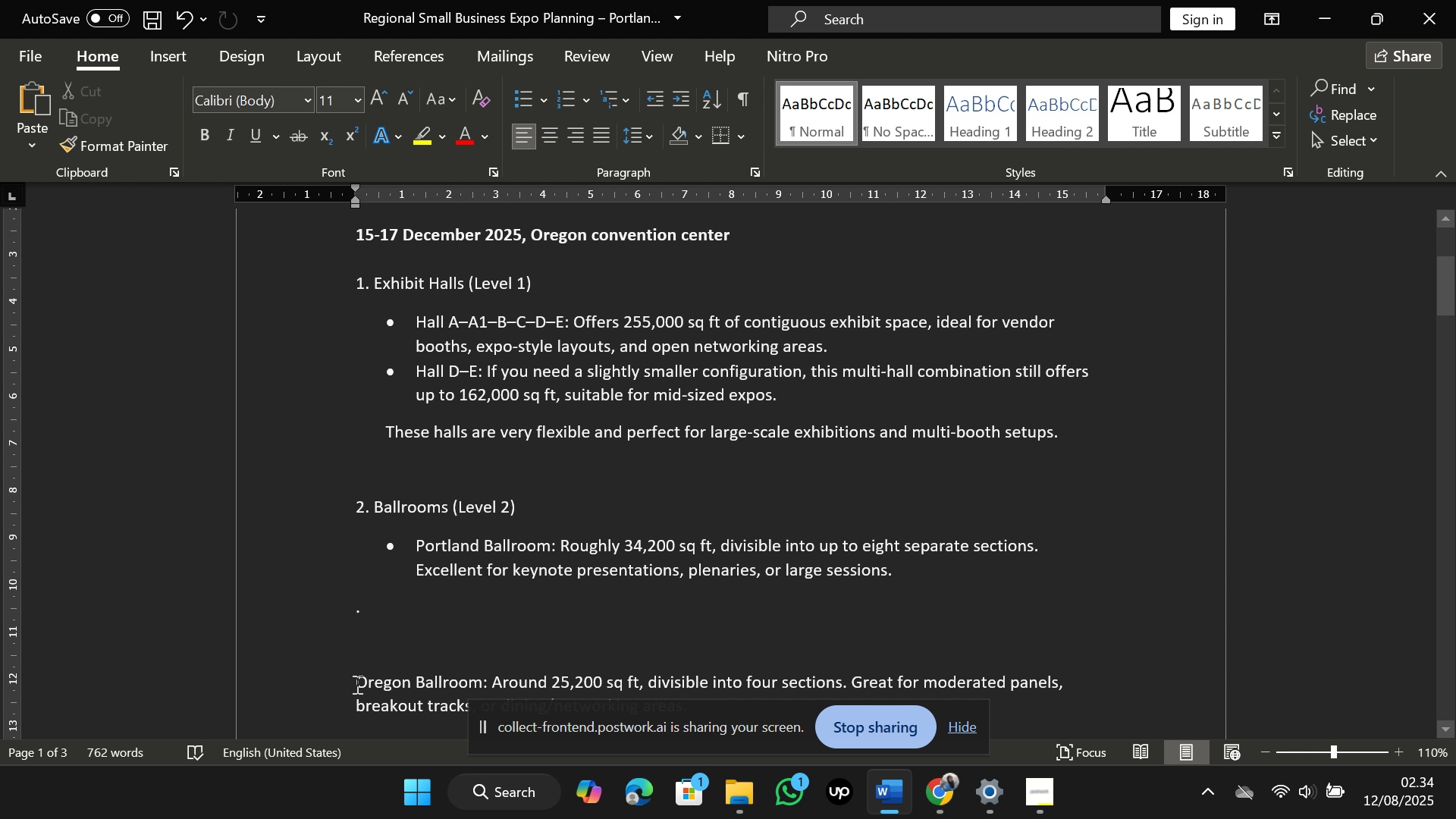 
key(Backspace)
 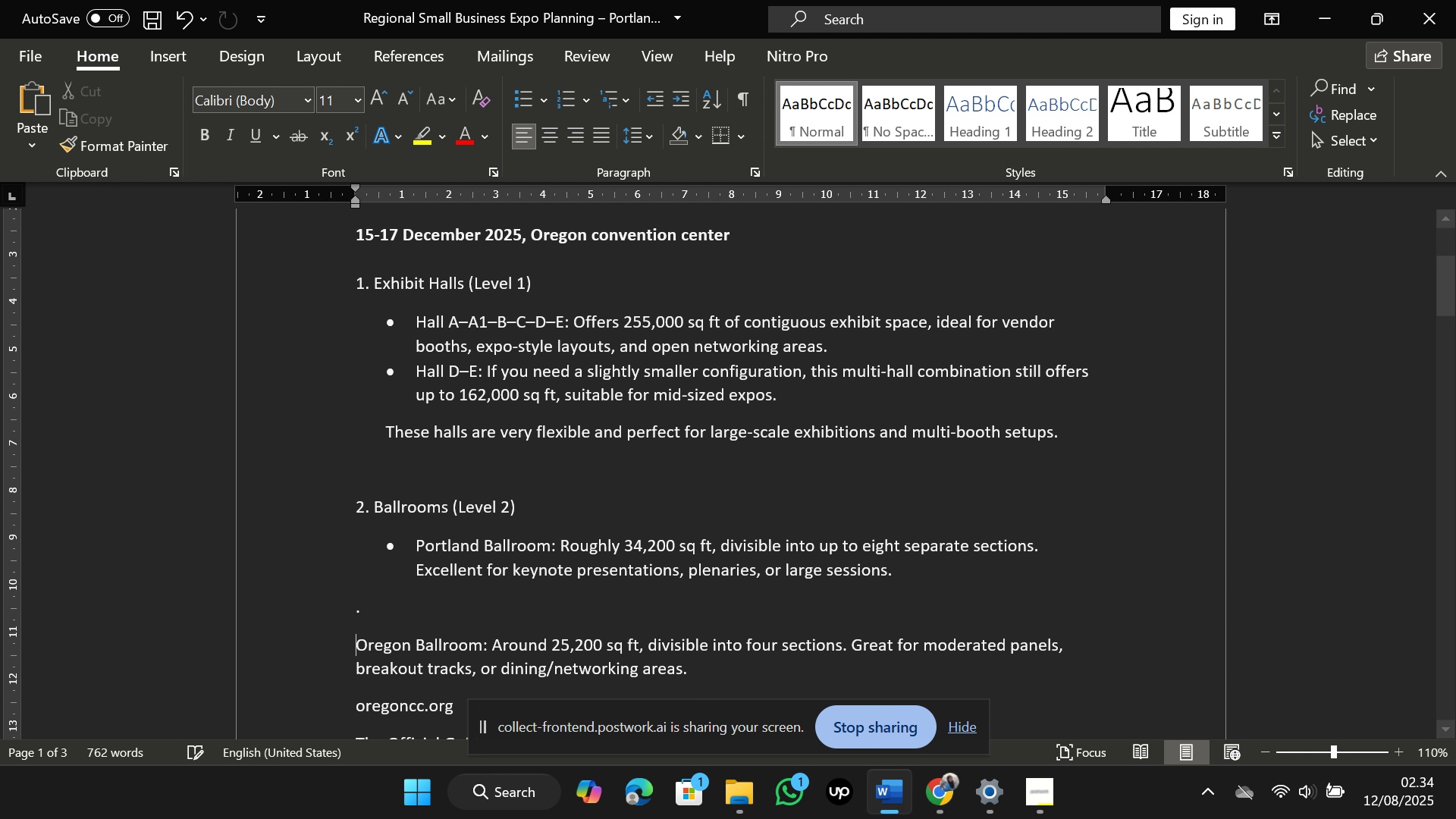 
key(Backspace)
 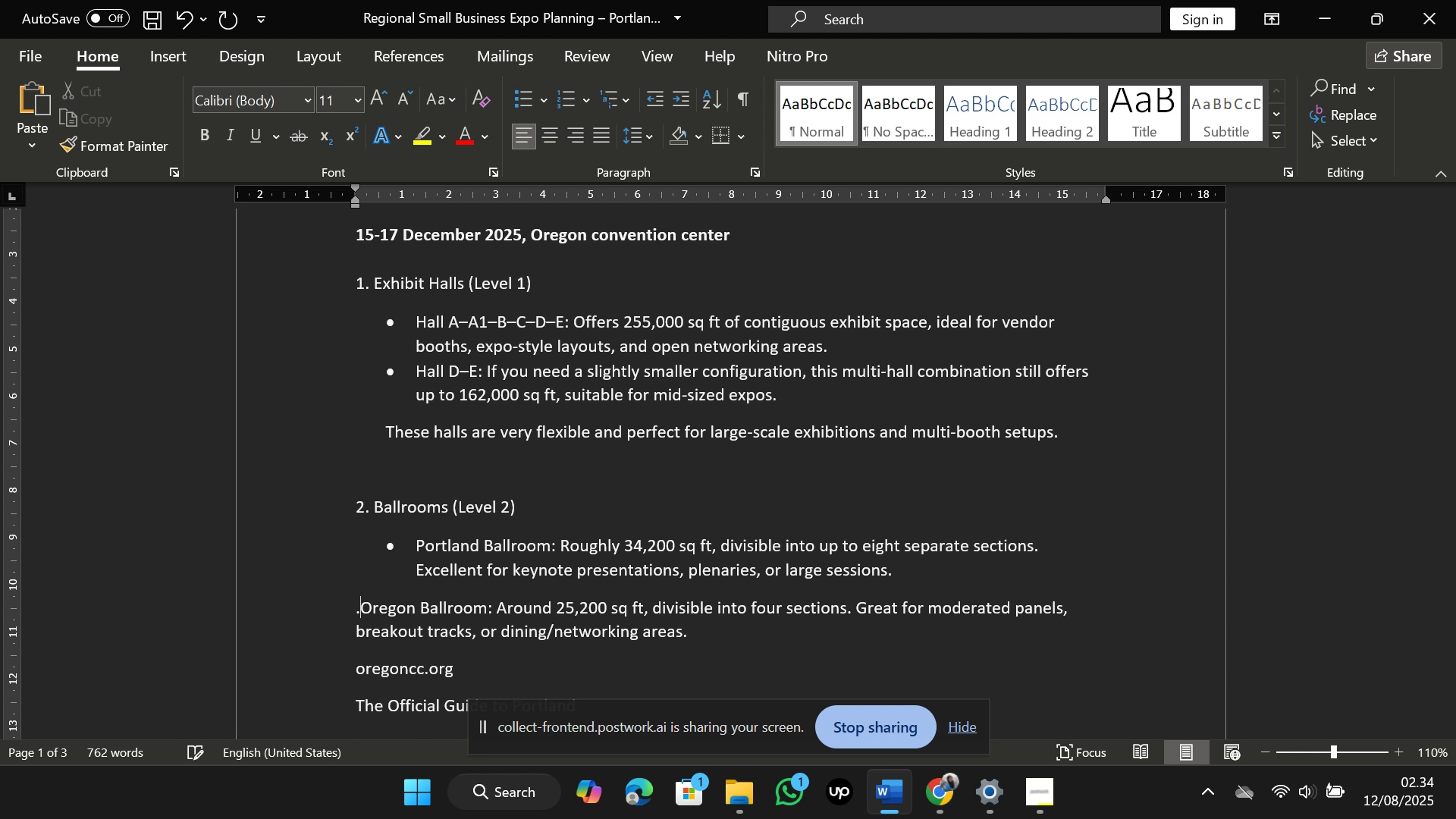 
key(Backspace)
 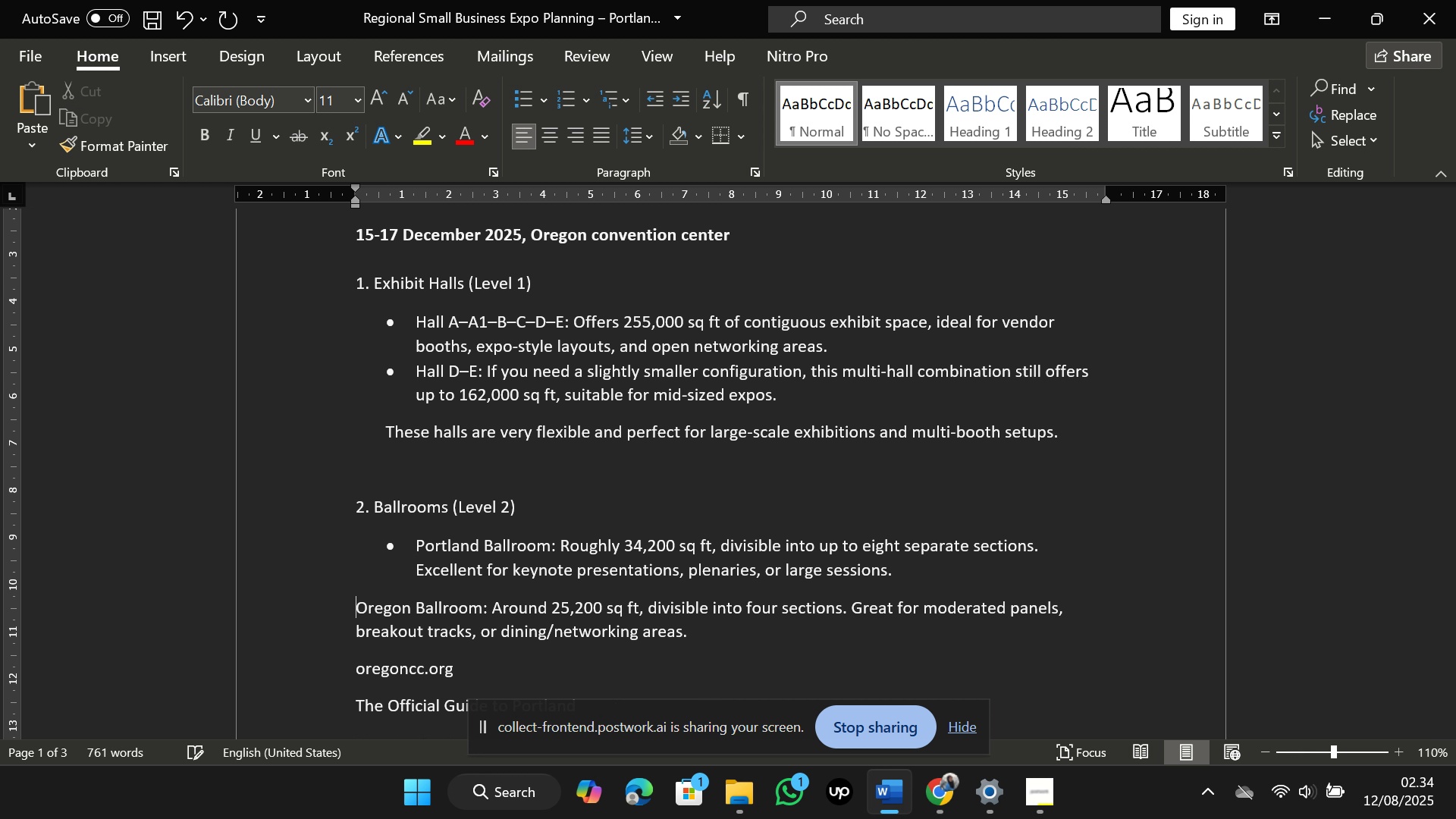 
key(Backspace)
 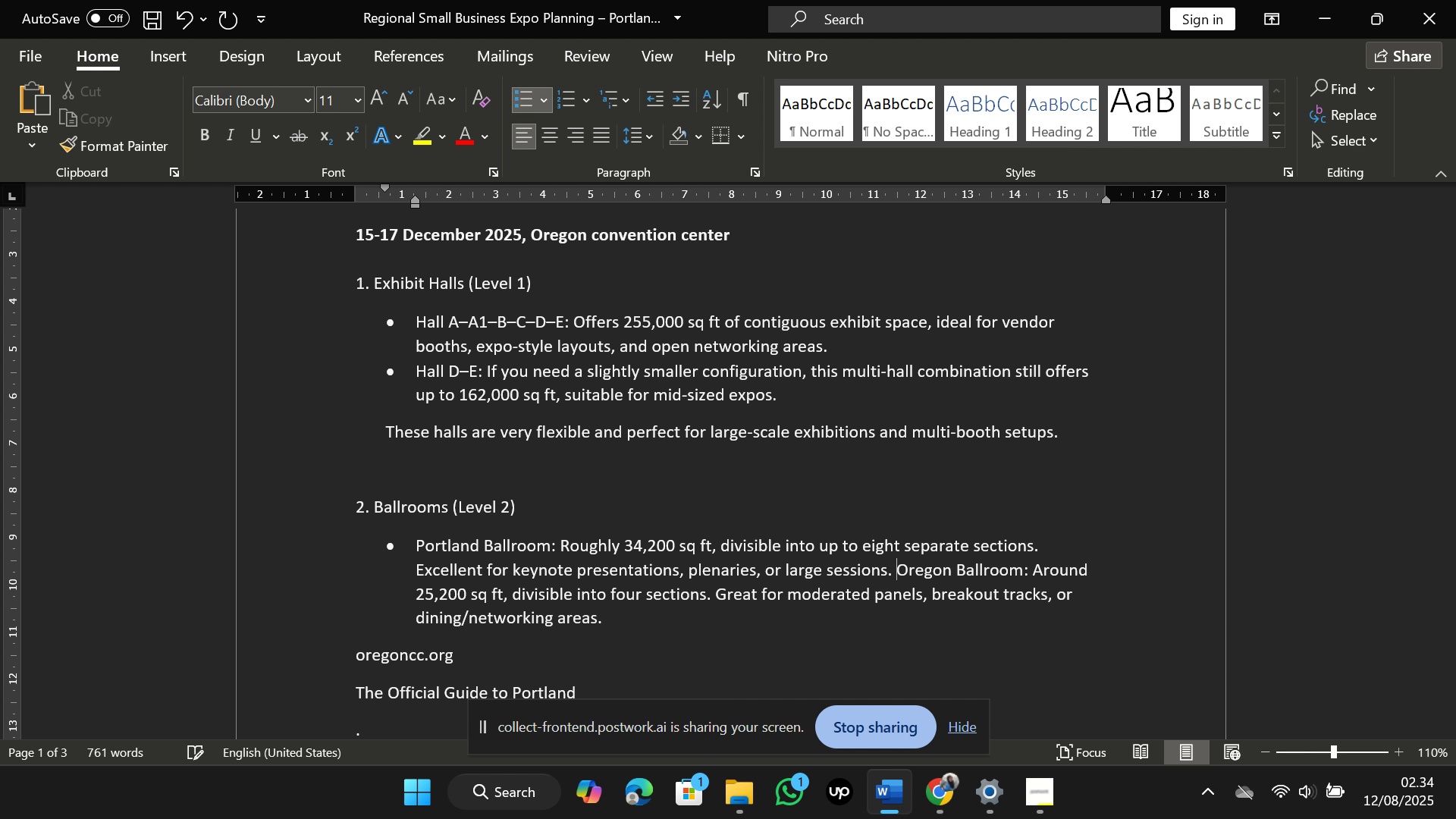 
key(Enter)
 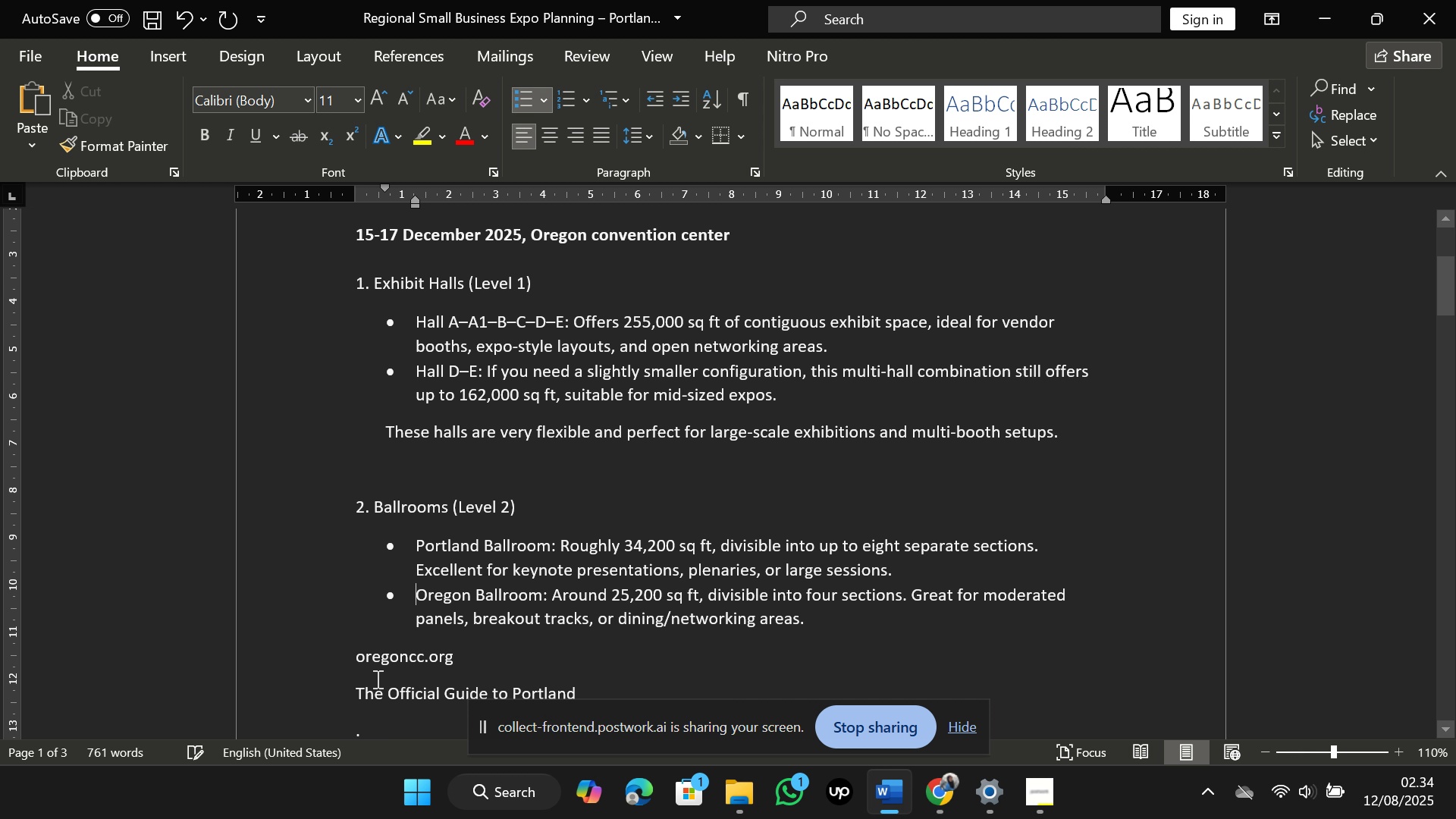 
scroll: coordinate [382, 675], scroll_direction: down, amount: 1.0
 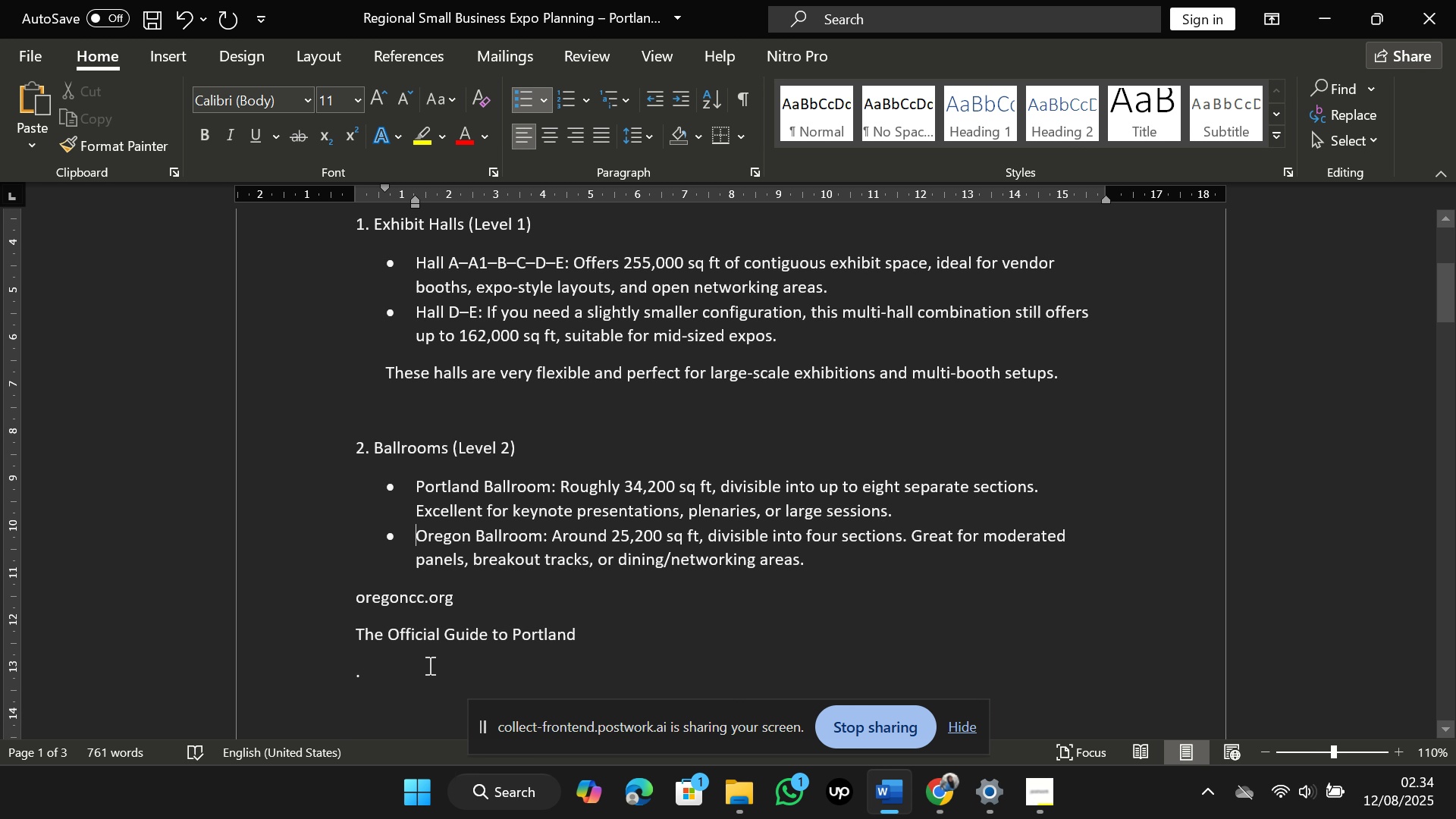 
left_click_drag(start_coordinate=[381, 672], to_coordinate=[335, 590])
 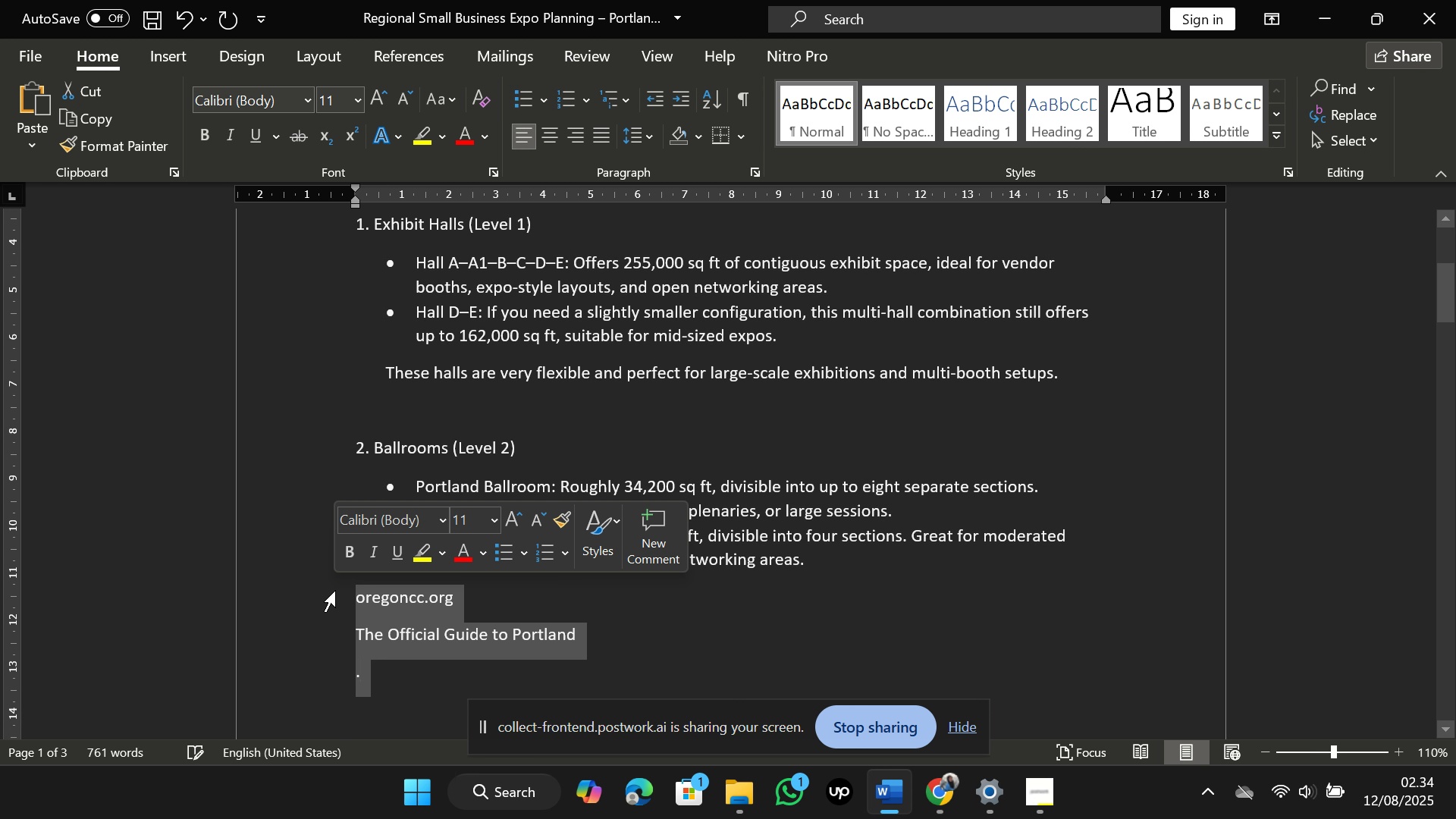 
key(Backspace)
 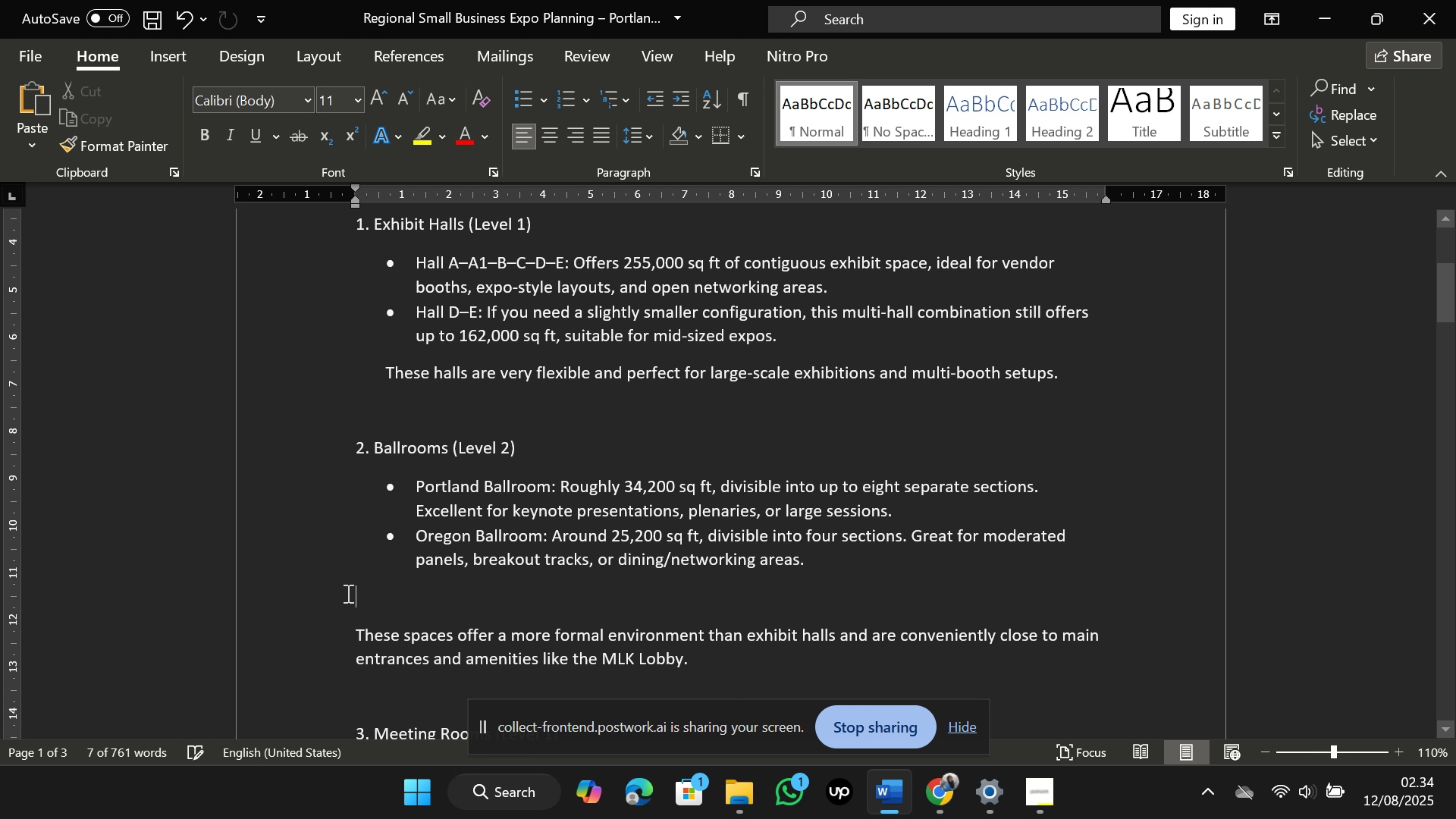 
scroll: coordinate [347, 593], scroll_direction: down, amount: 1.0
 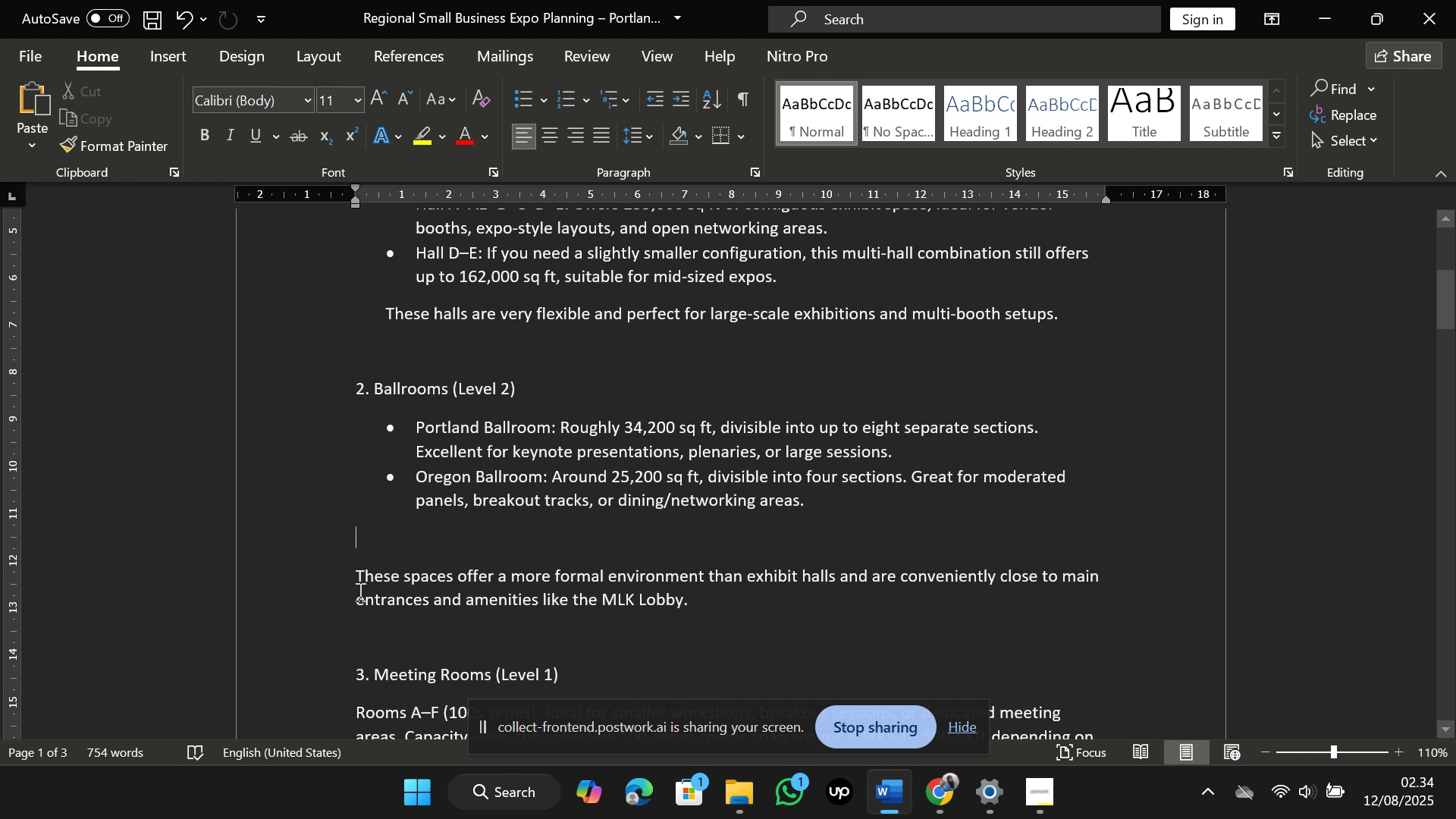 
left_click([358, 578])
 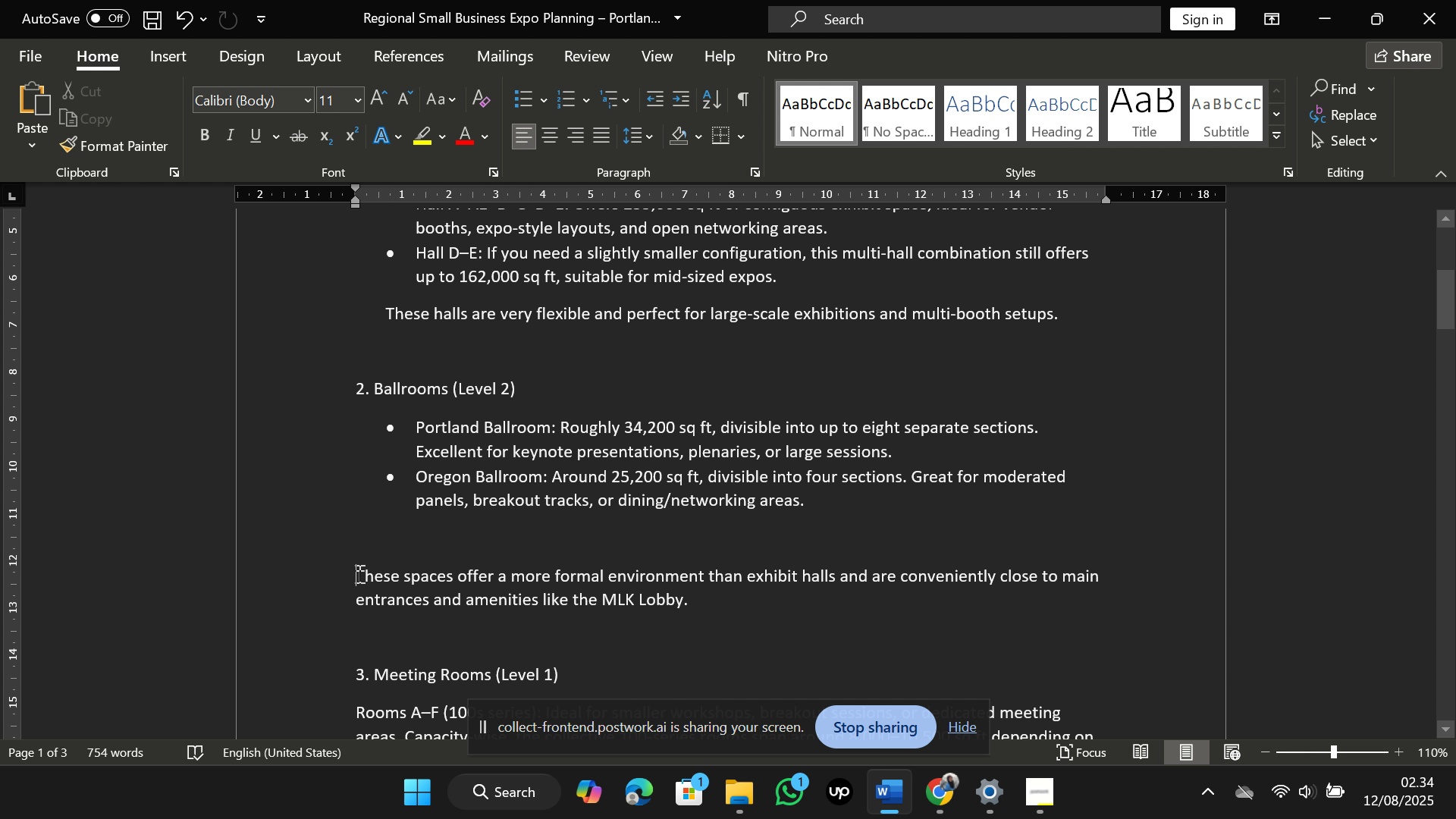 
key(Backspace)
 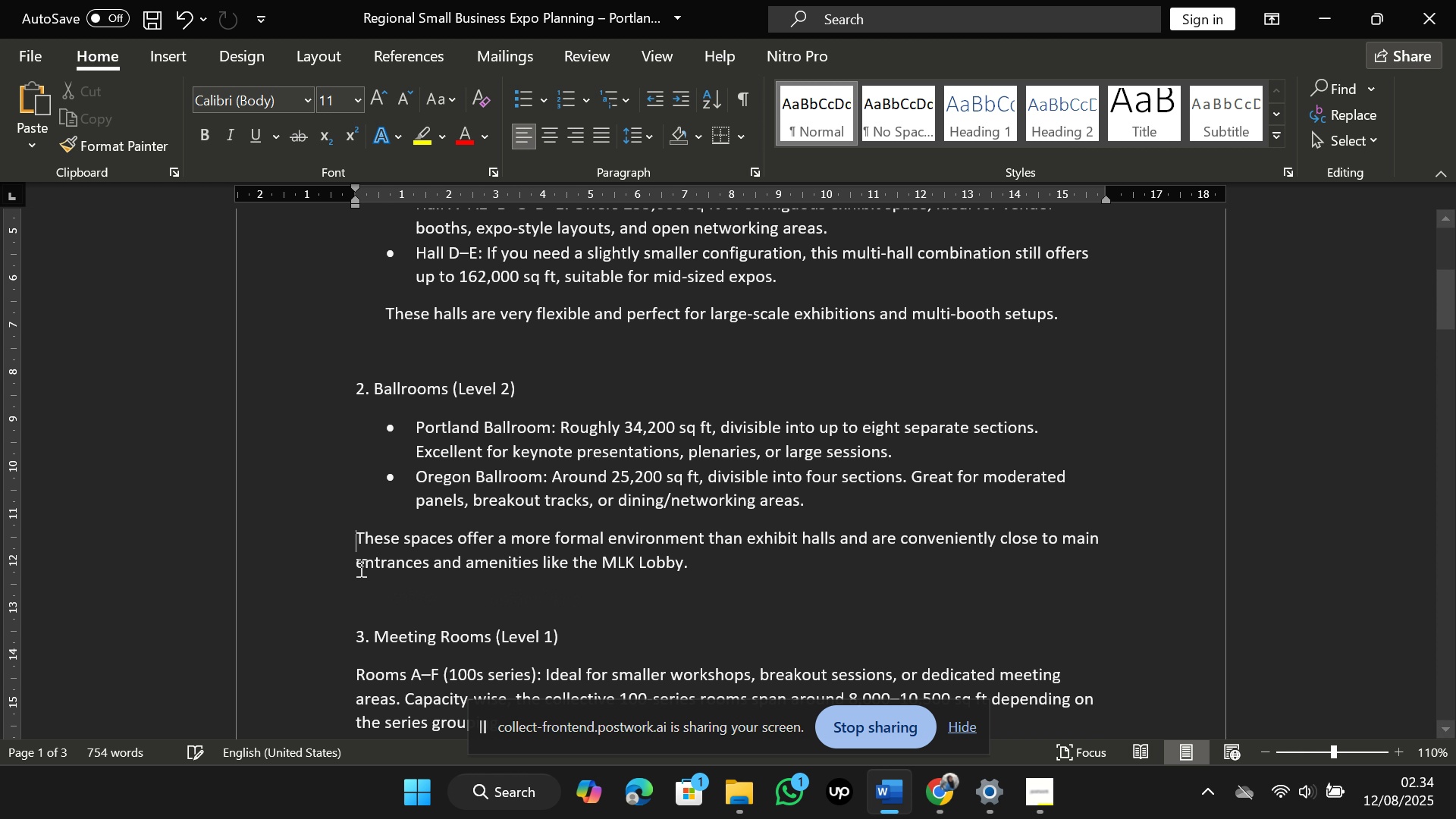 
key(Backspace)
 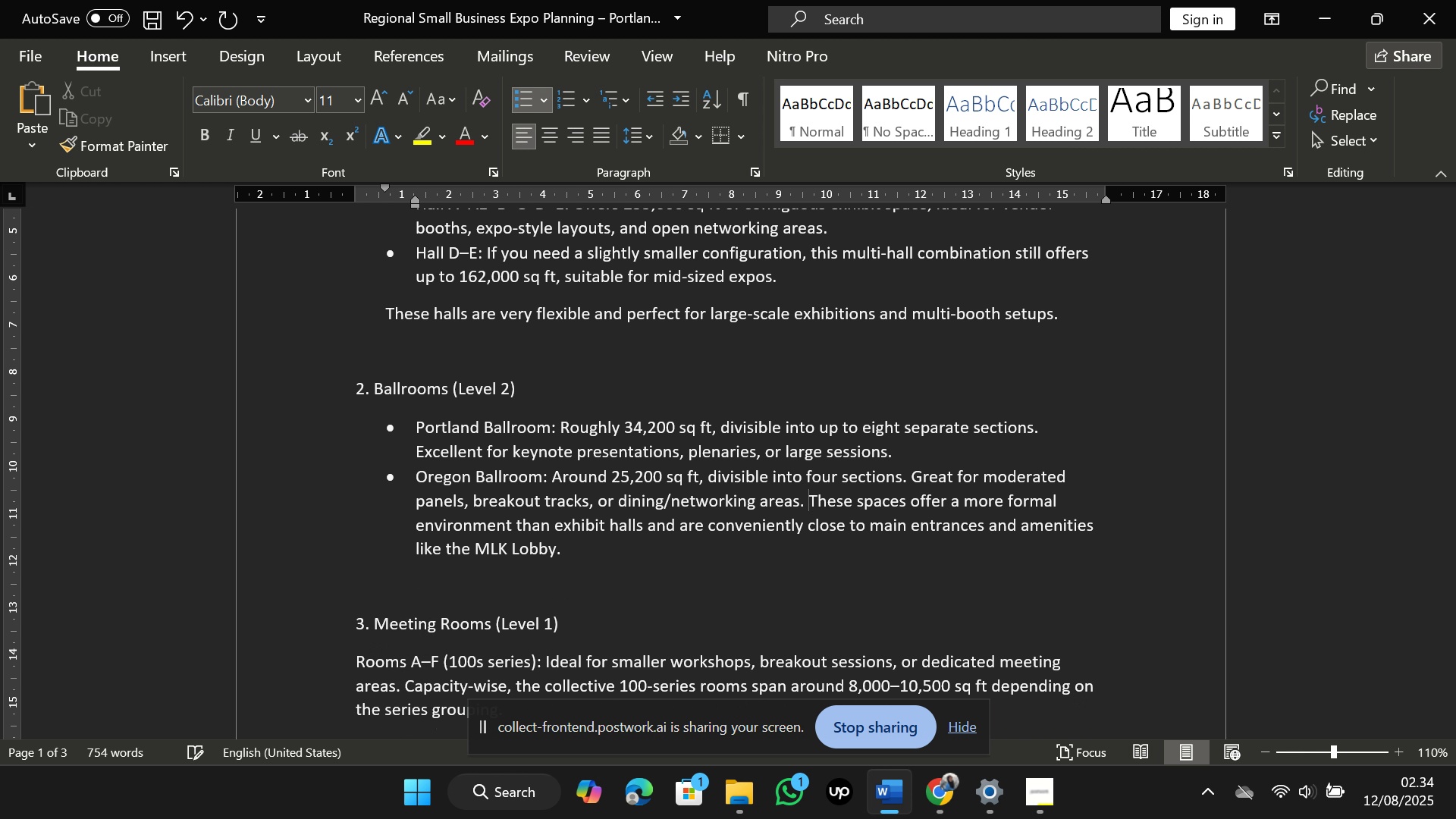 
key(Enter)
 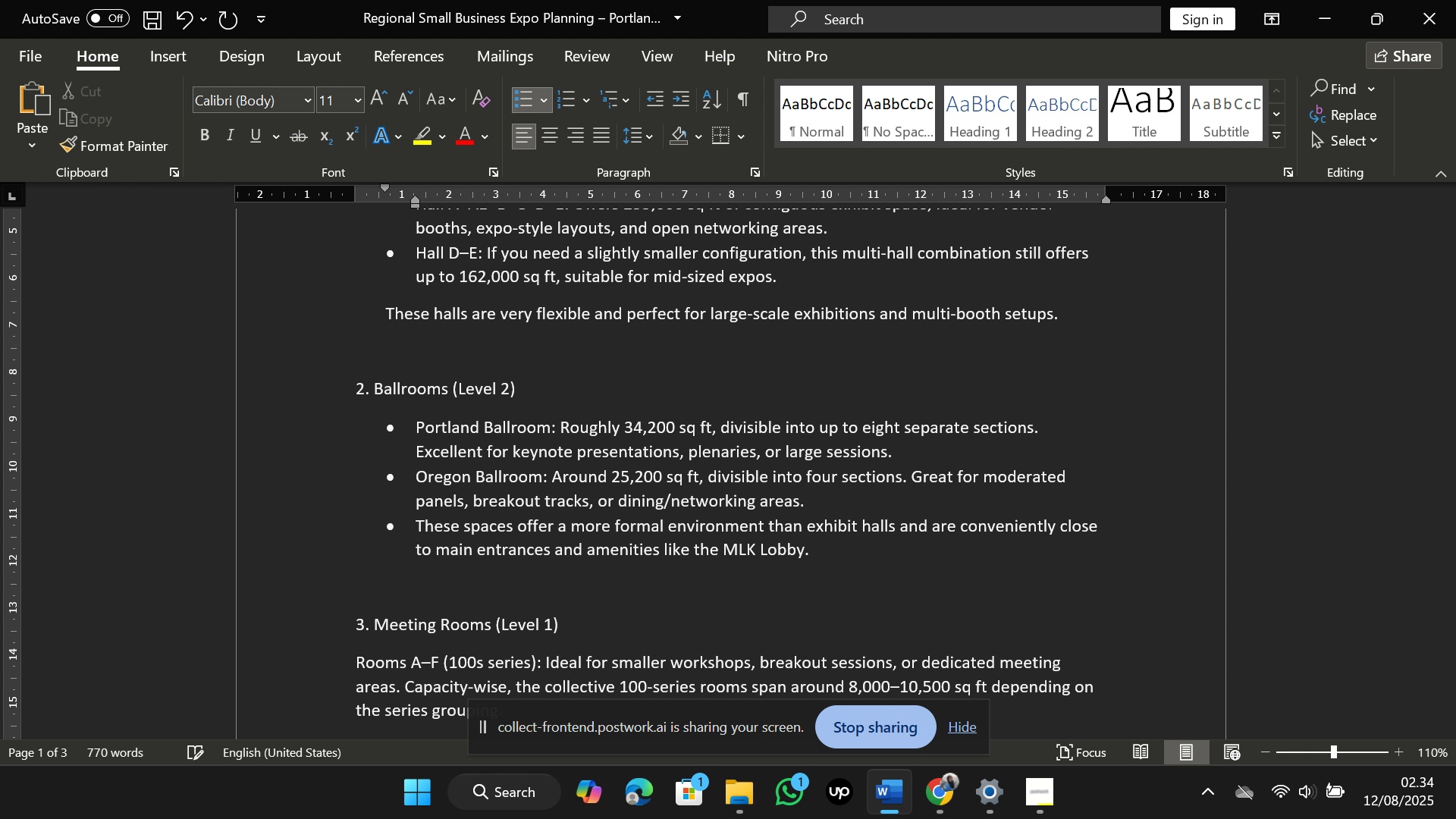 
key(Backspace)
 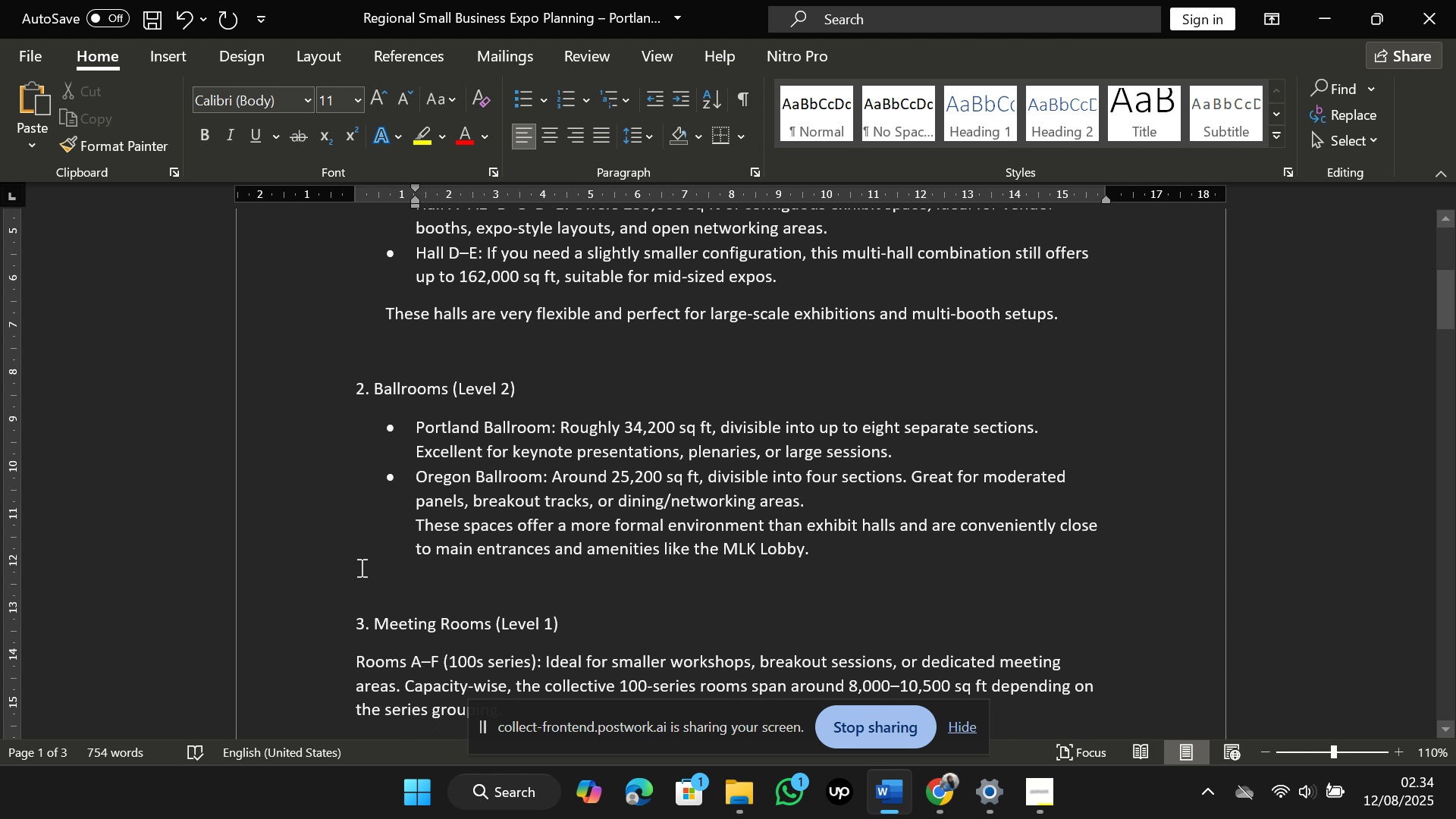 
key(Backspace)
 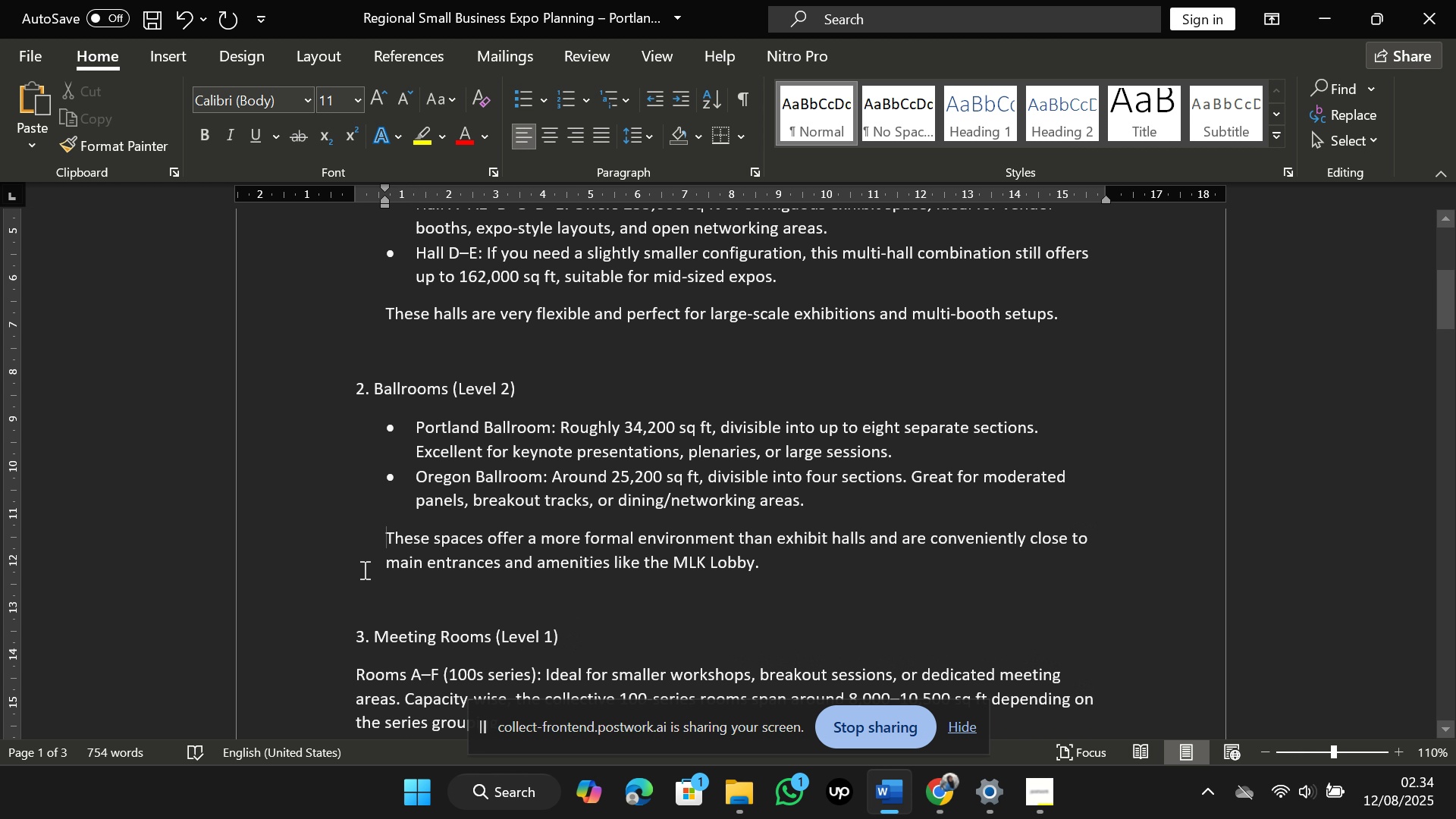 
scroll: coordinate [396, 600], scroll_direction: down, amount: 1.0
 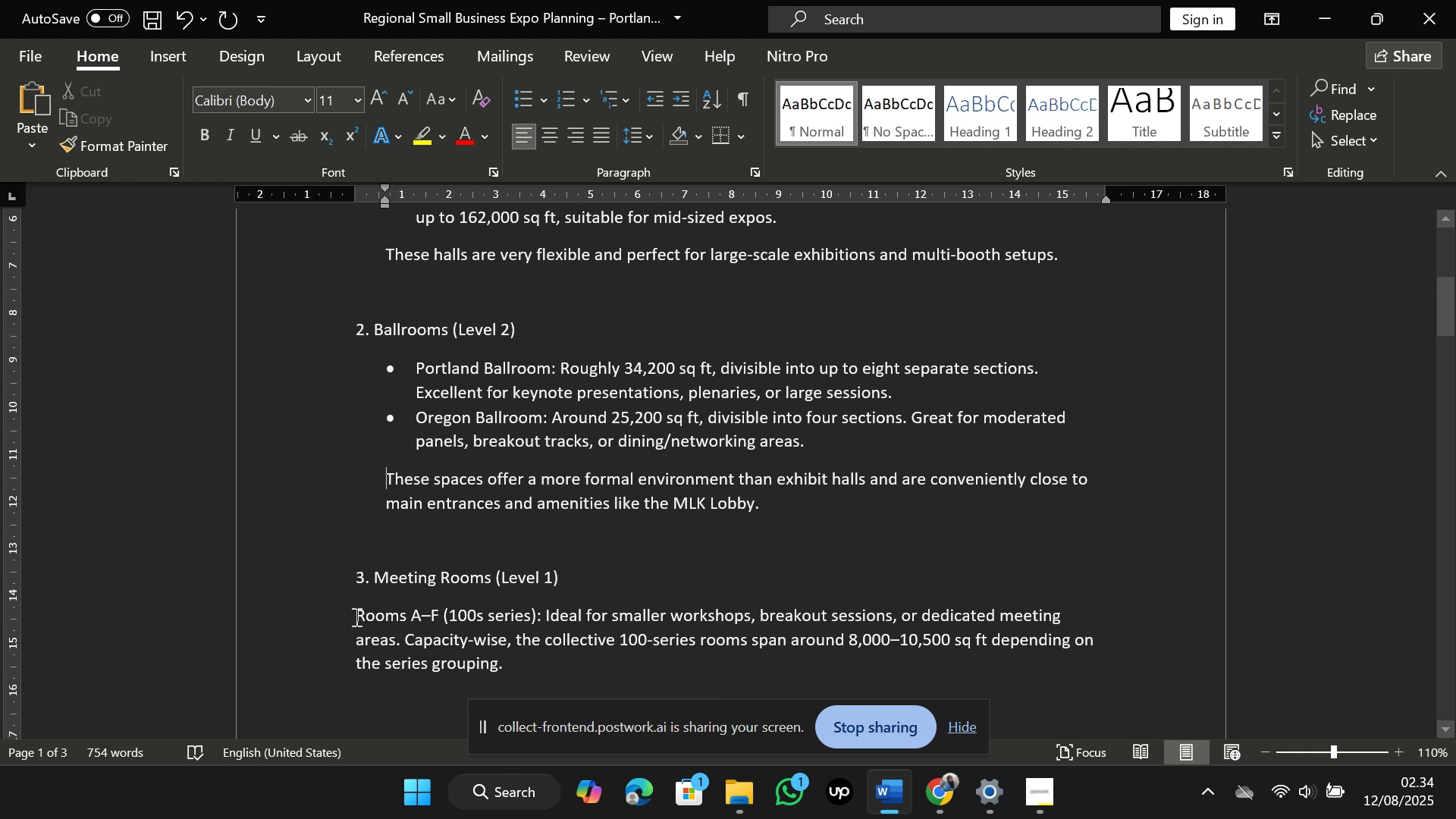 
left_click([355, 617])
 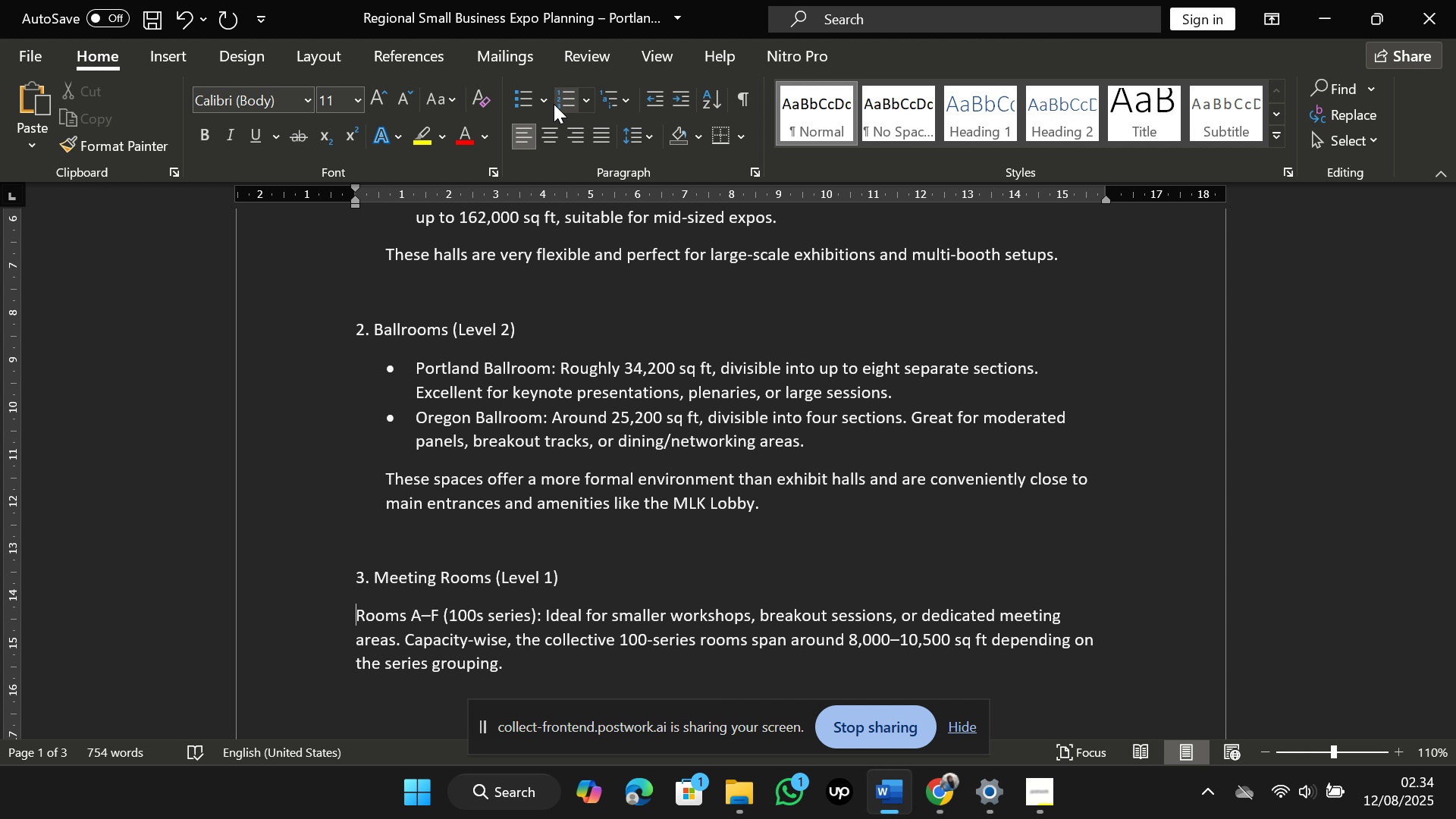 
left_click([532, 104])
 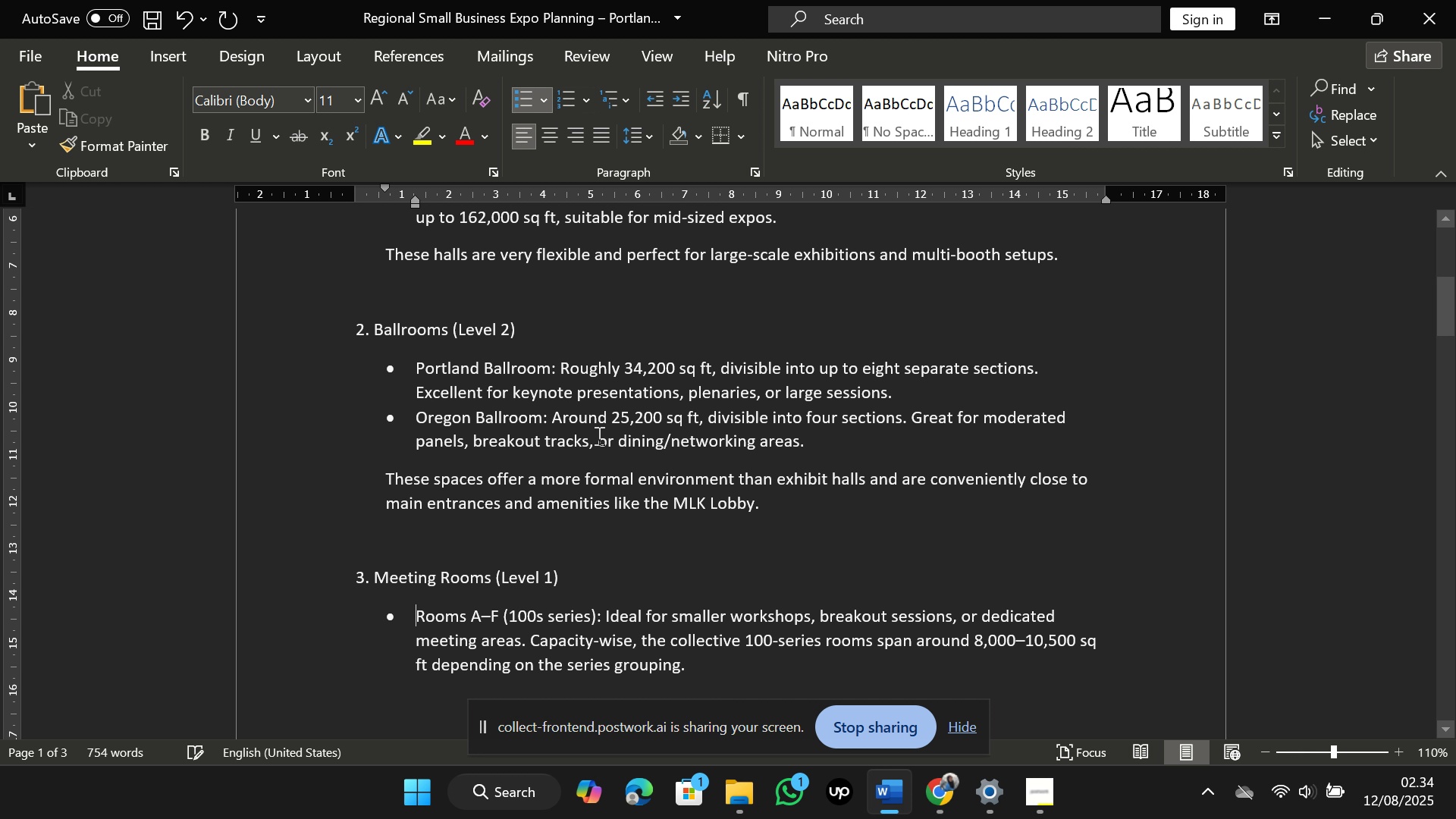 
scroll: coordinate [508, 541], scroll_direction: down, amount: 4.0
 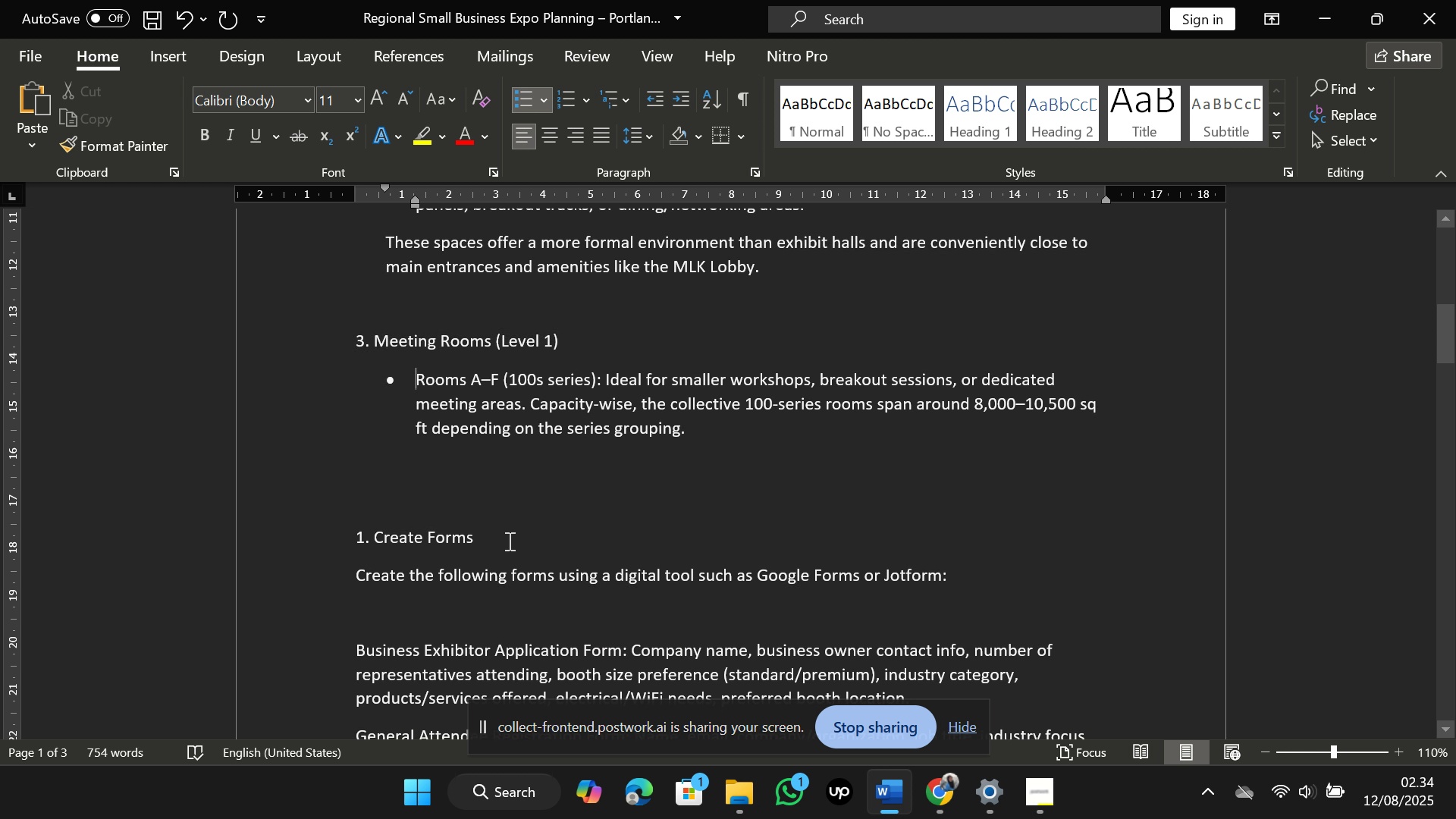 
scroll: coordinate [508, 541], scroll_direction: up, amount: 3.0
 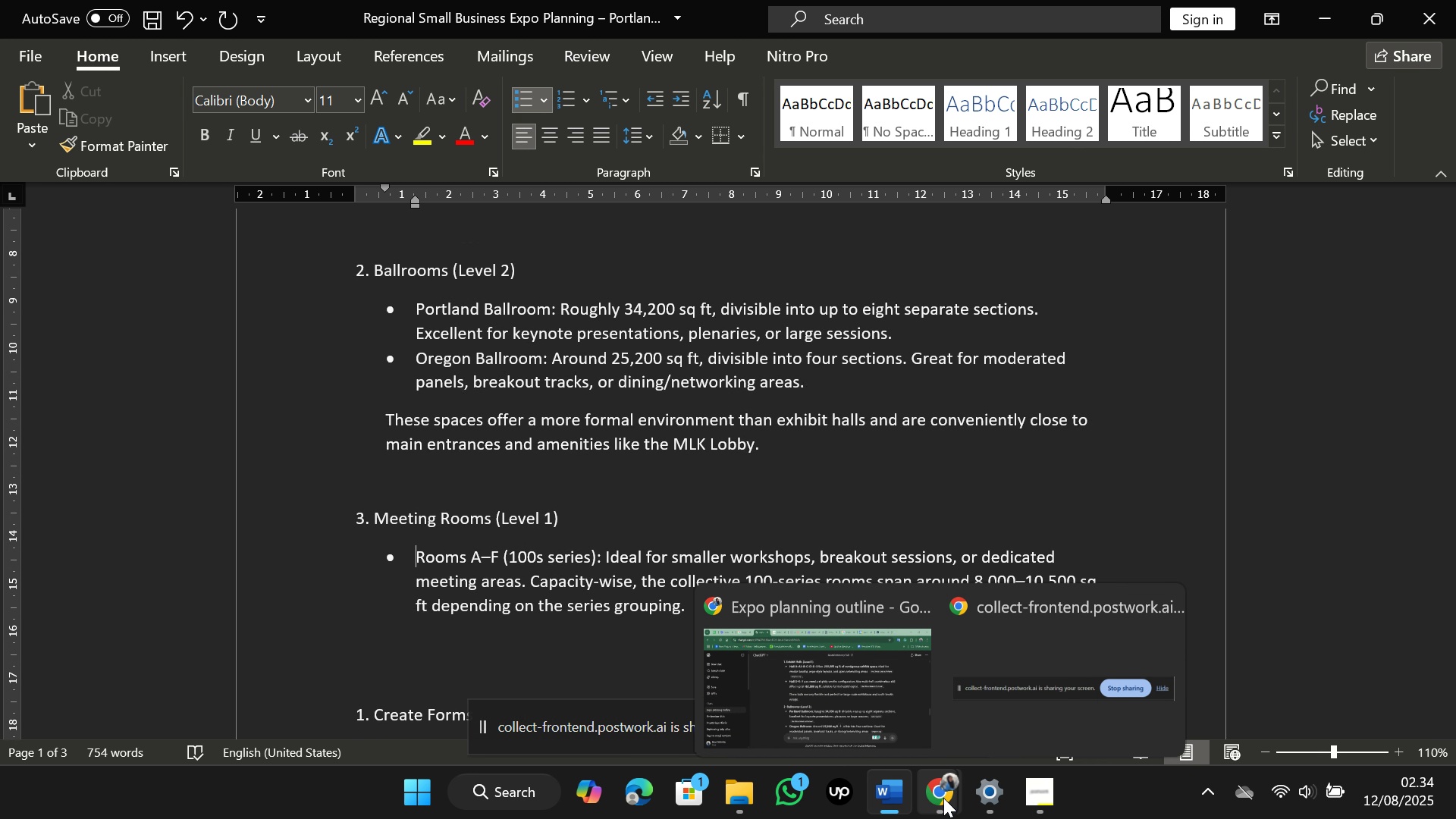 
left_click([865, 679])
 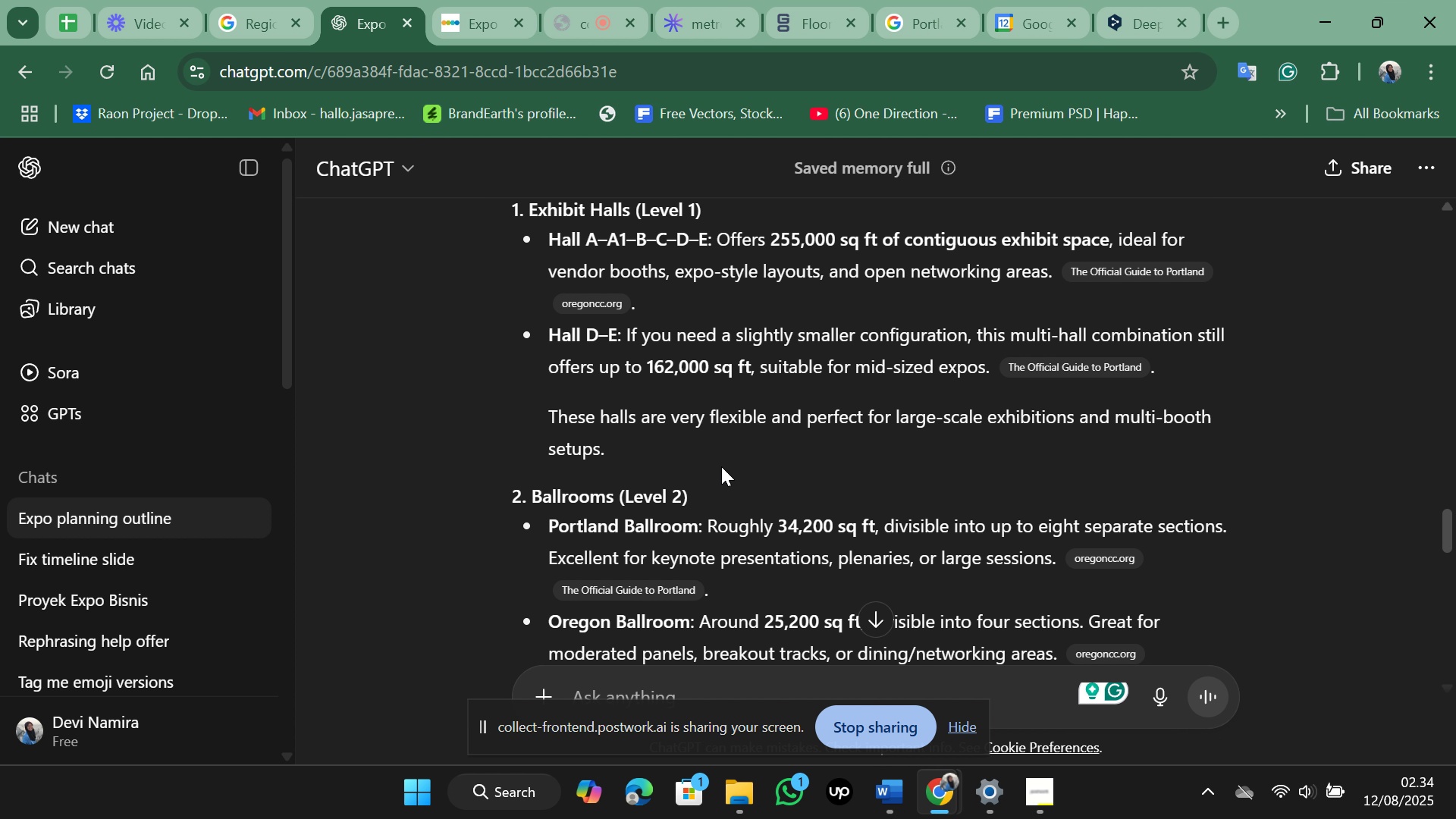 
scroll: coordinate [721, 466], scroll_direction: down, amount: 6.0
 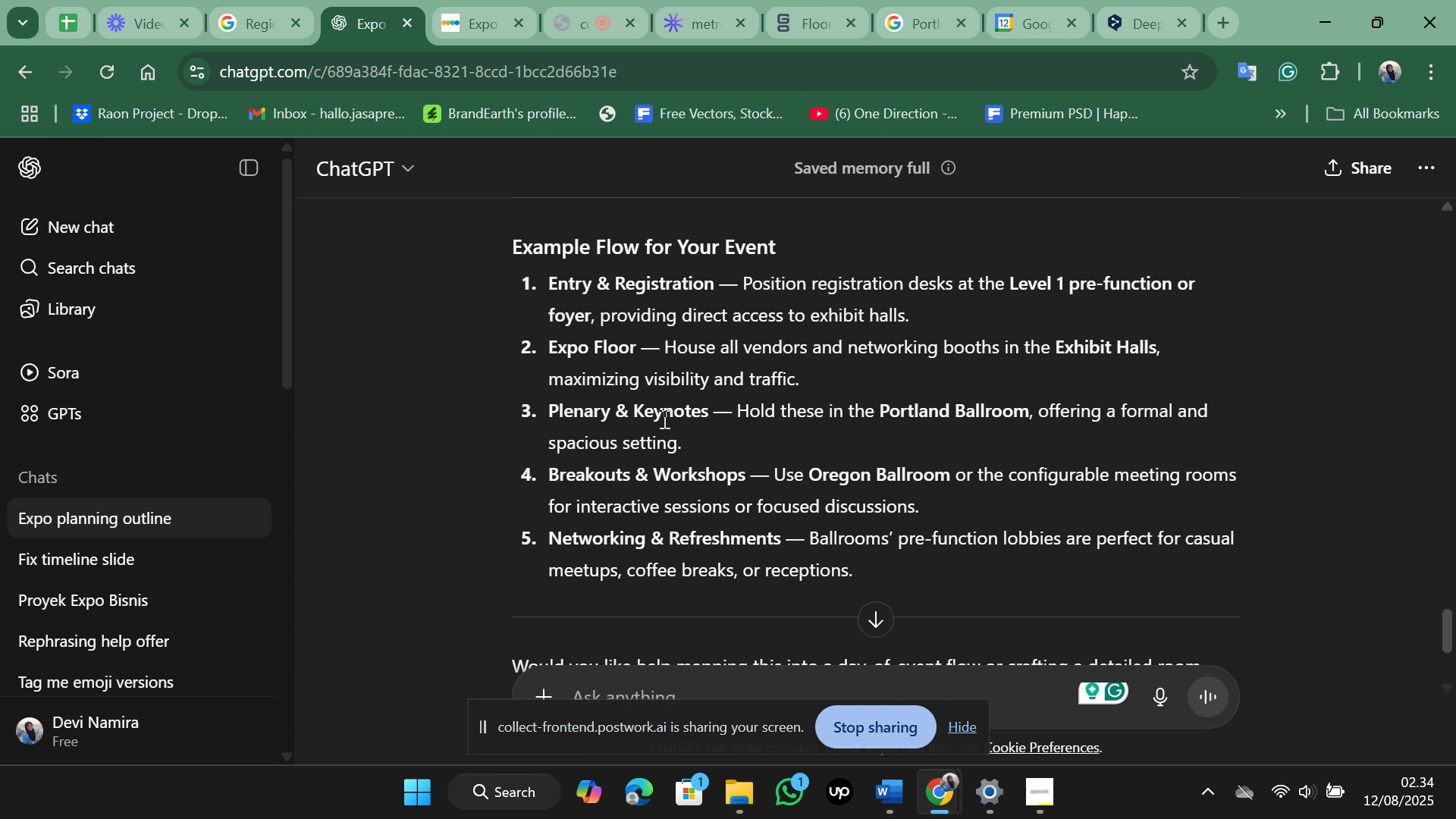 
wait(5.22)
 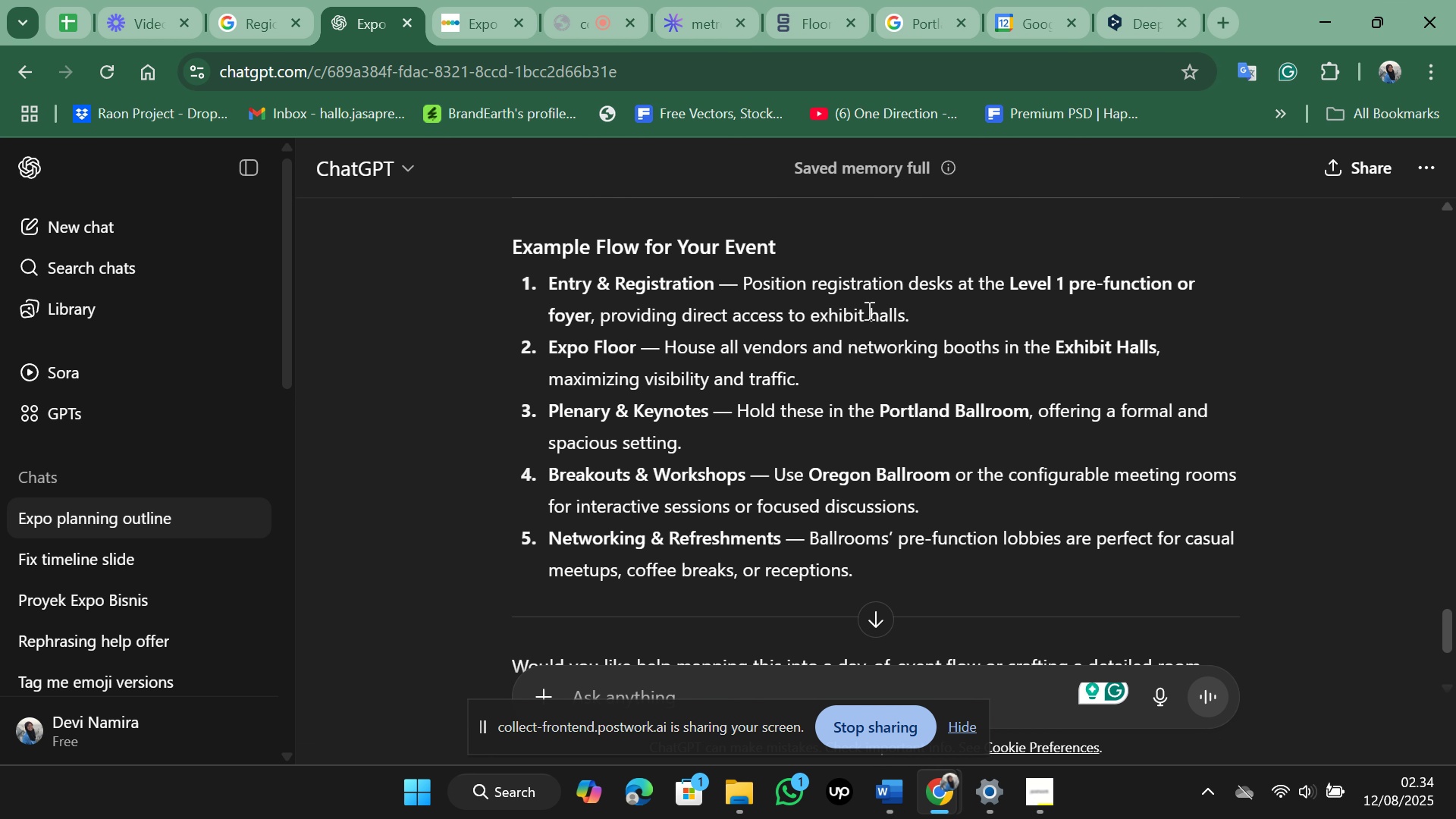 
scroll: coordinate [714, 477], scroll_direction: down, amount: 2.0
 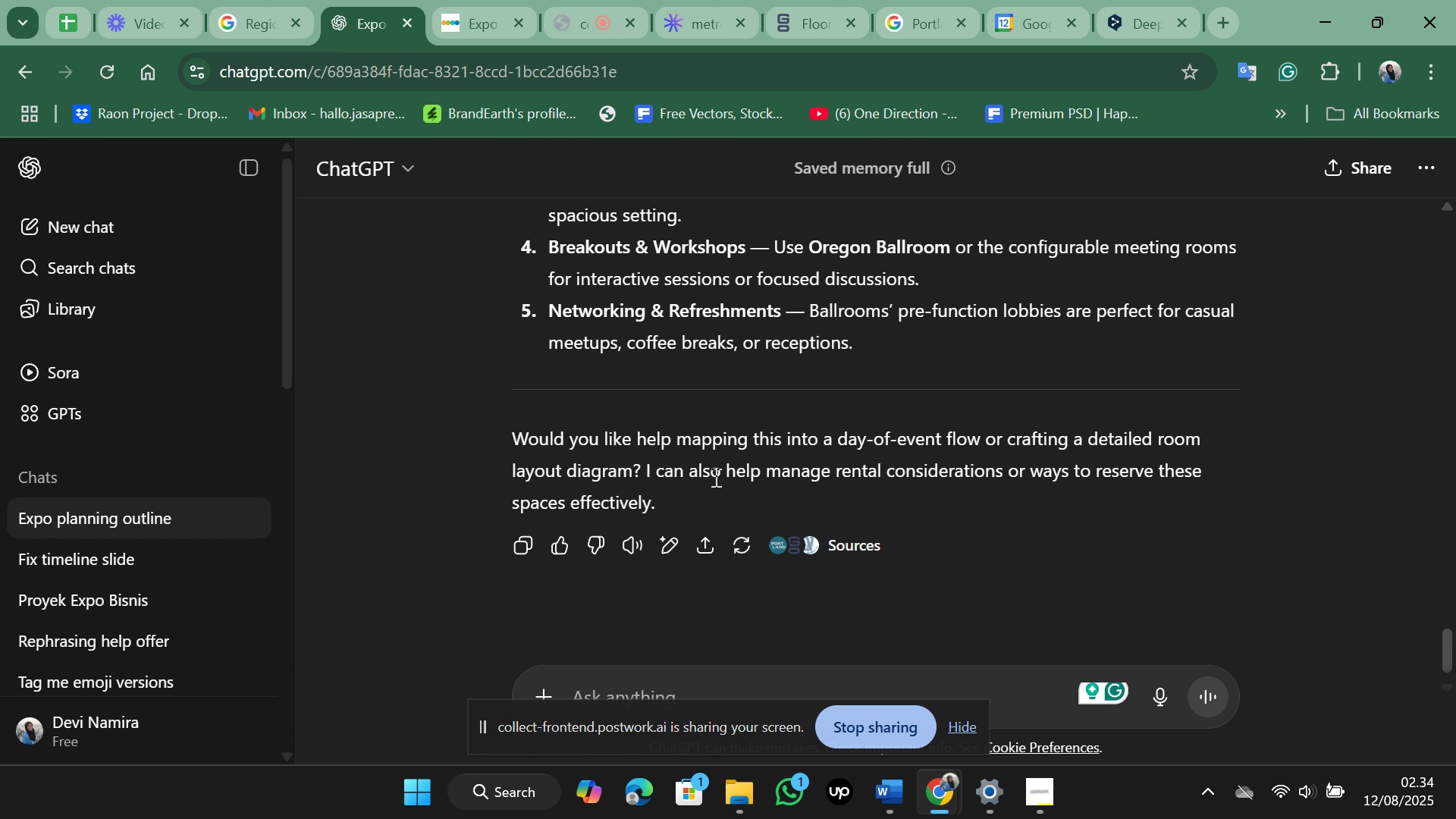 
wait(5.97)
 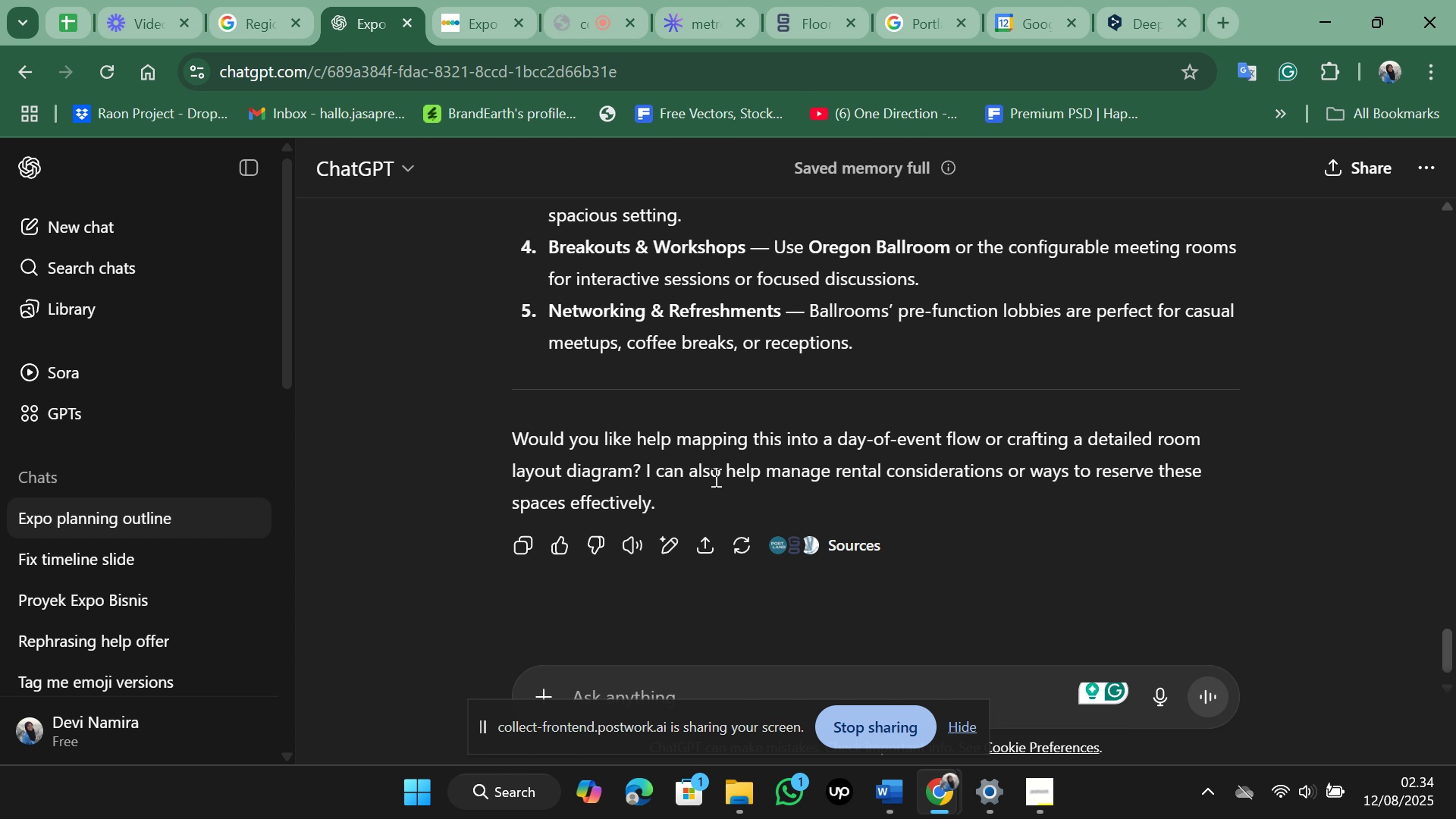 
scroll: coordinate [714, 477], scroll_direction: up, amount: 1.0
 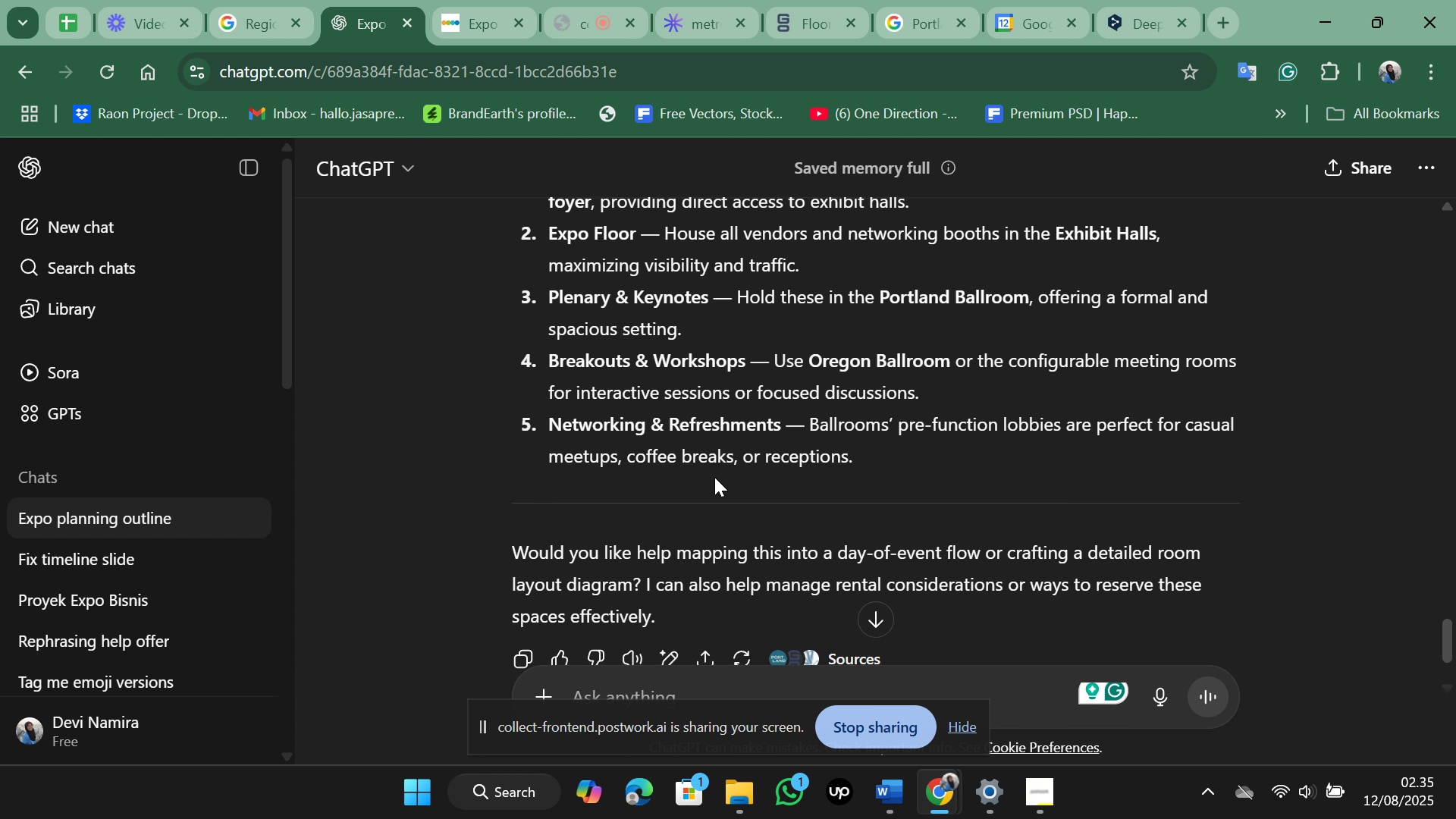 
scroll: coordinate [714, 477], scroll_direction: down, amount: 2.0
 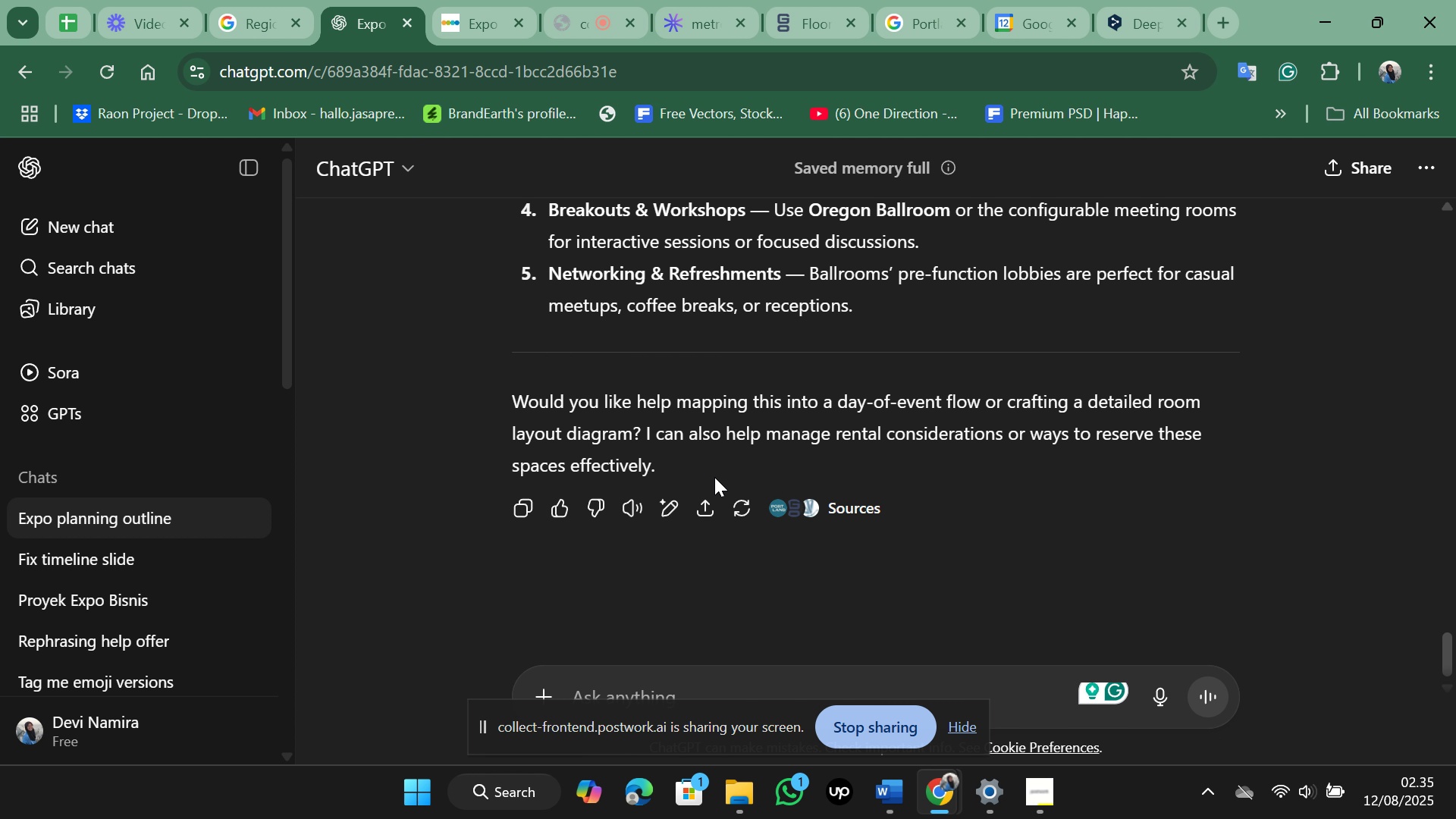 
scroll: coordinate [714, 477], scroll_direction: up, amount: 8.0
 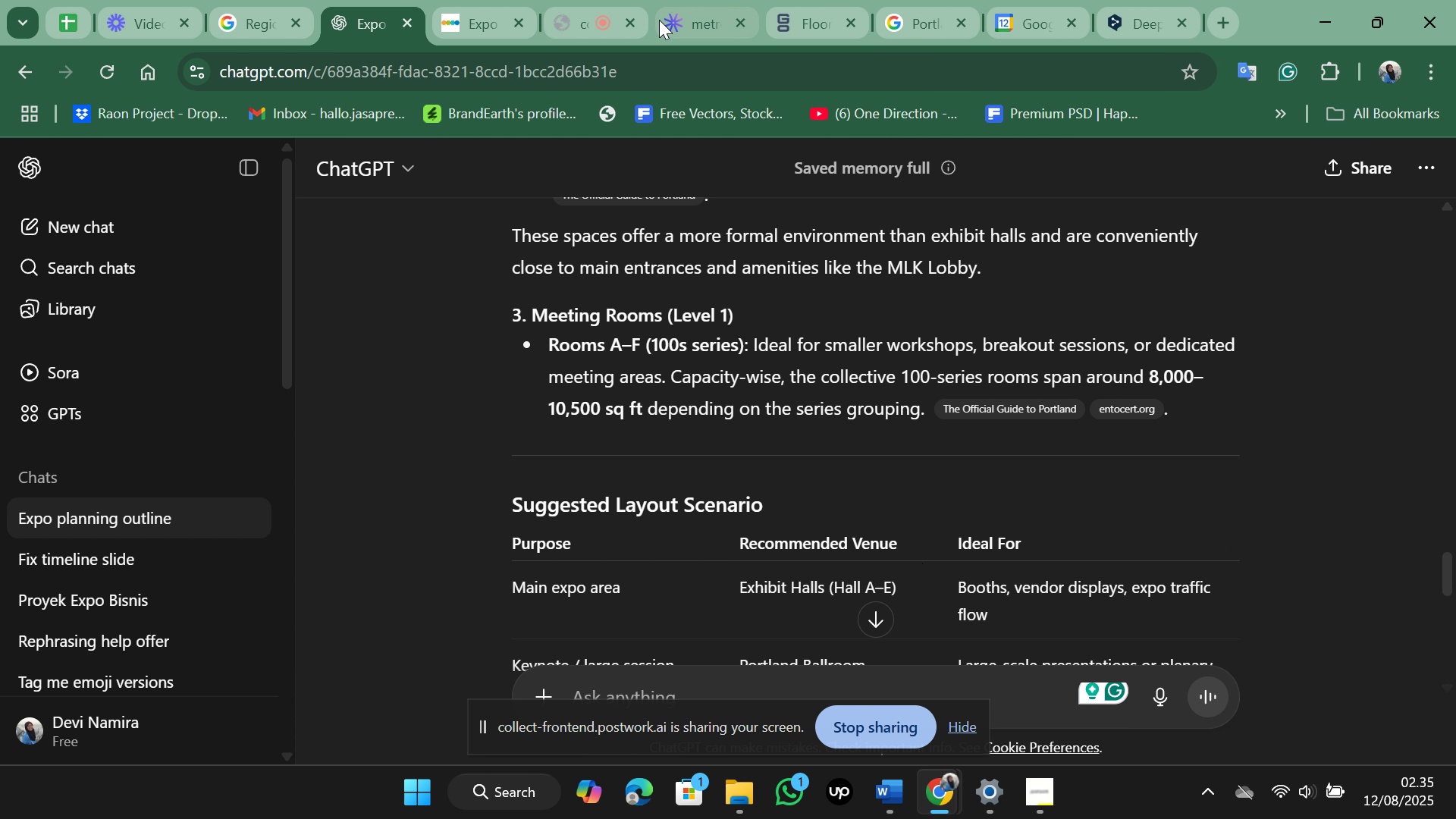 